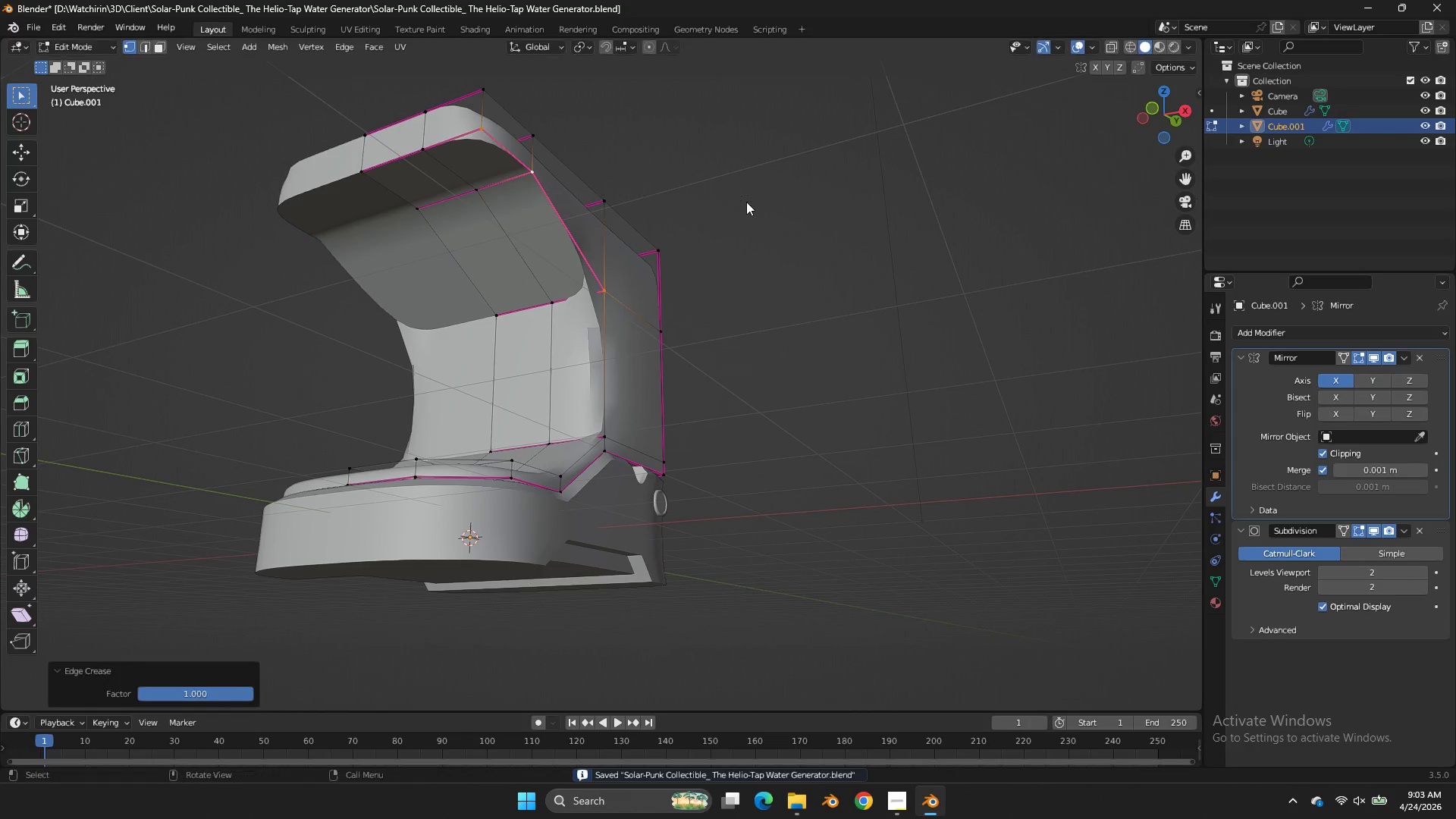 
left_click([746, 202])
 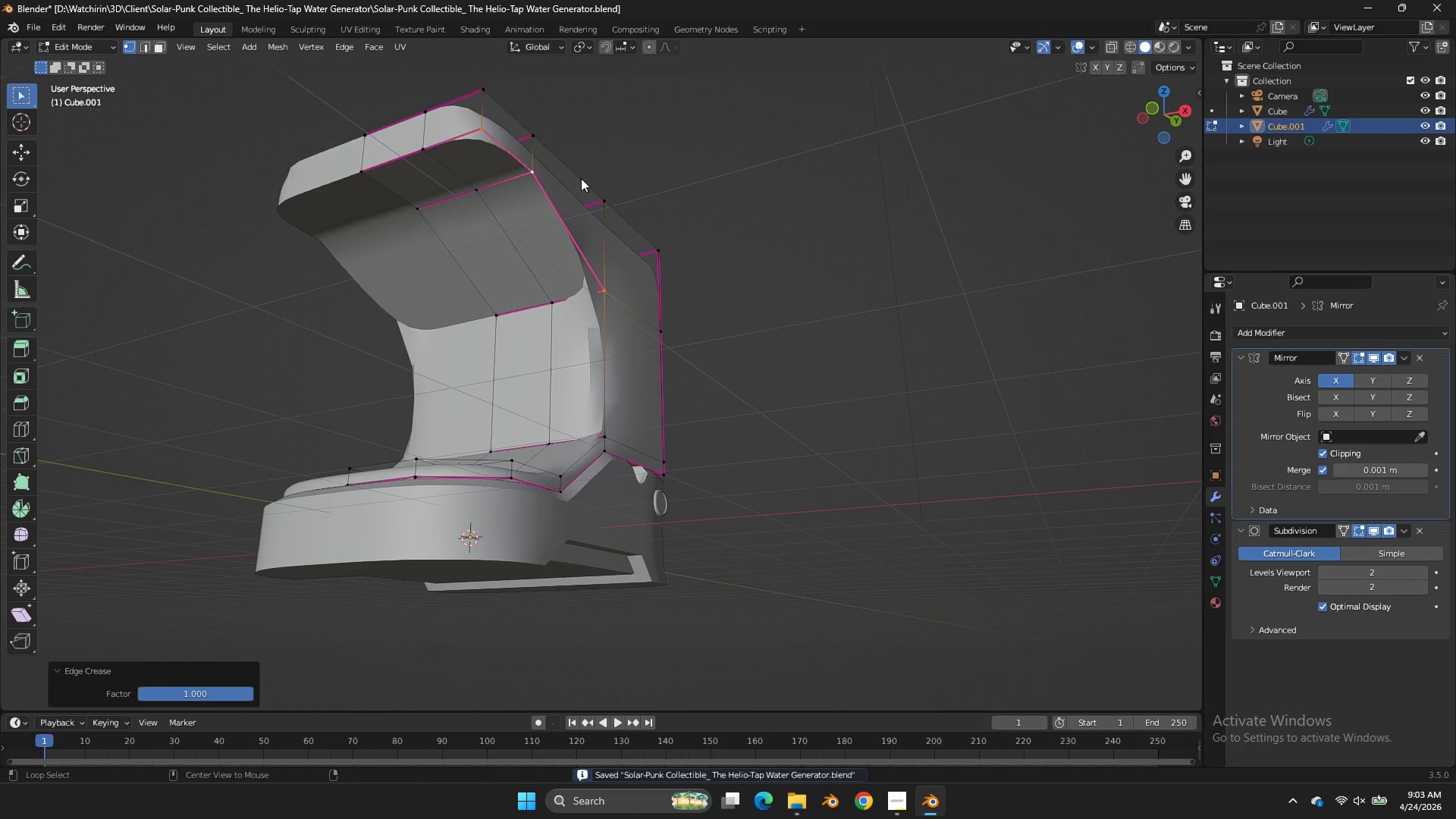 
hold_key(key=AltLeft, duration=0.77)
left_click([509, 176])
 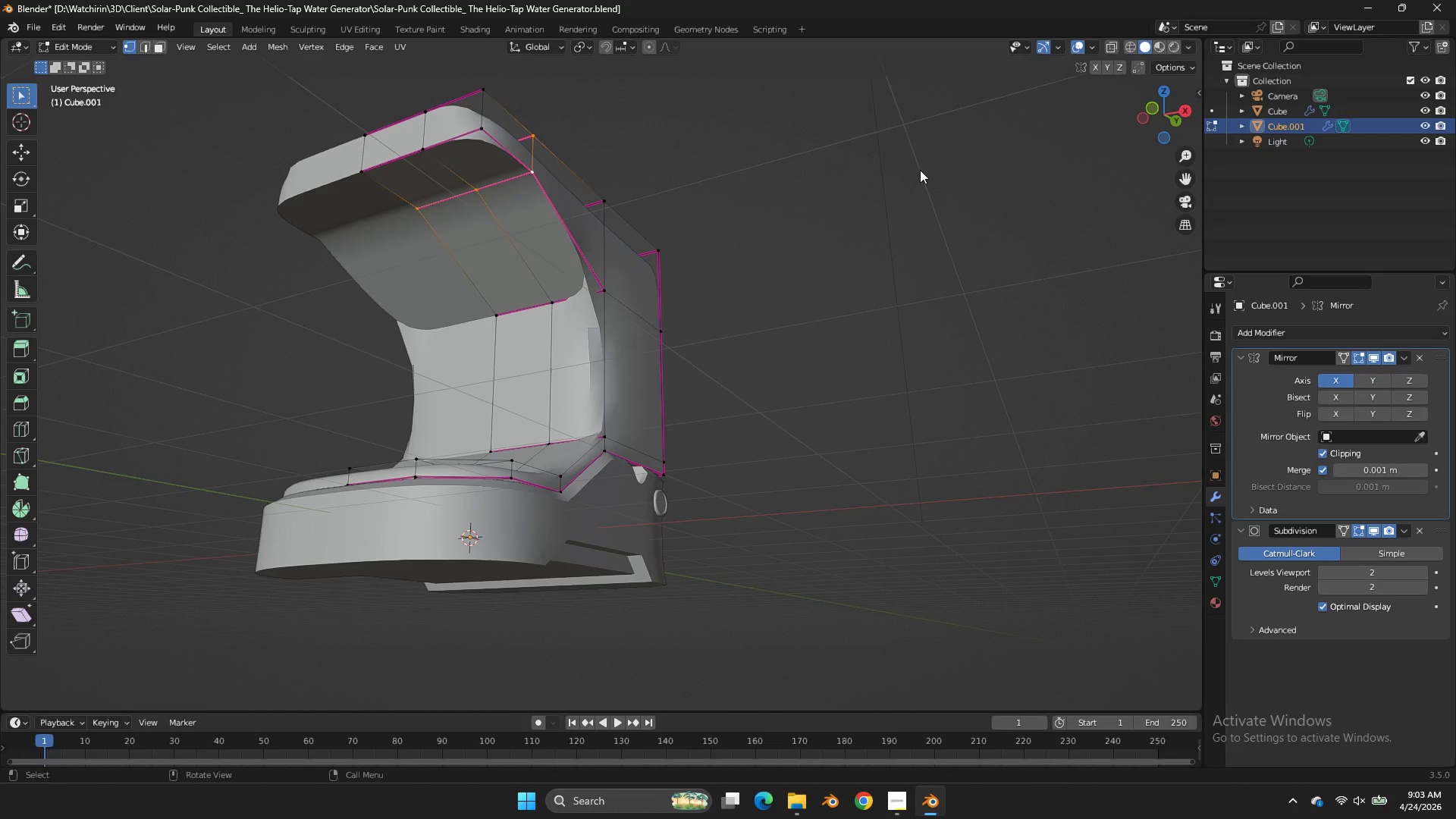 
key(Shift+E)
 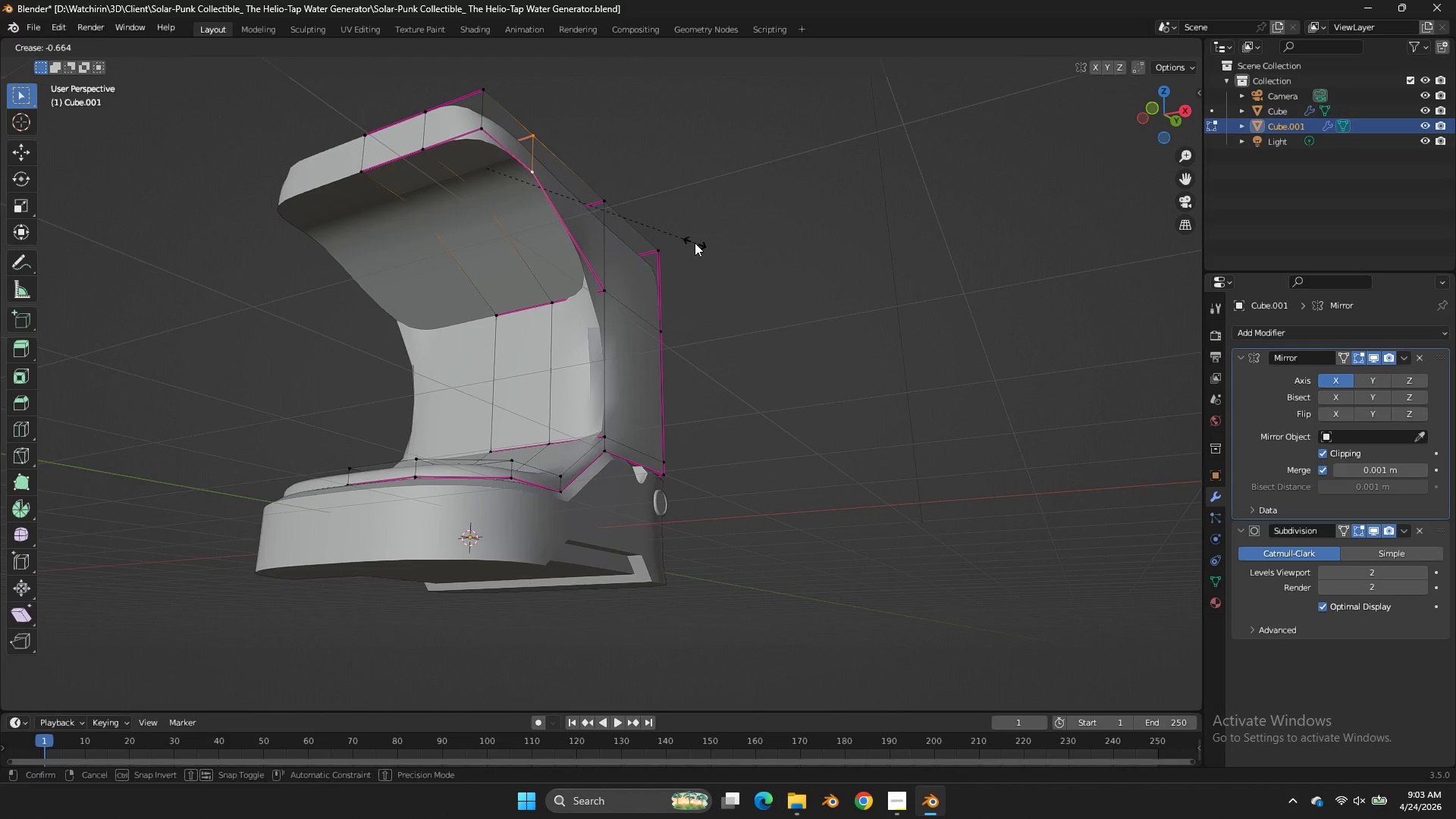 
left_click([695, 243])
 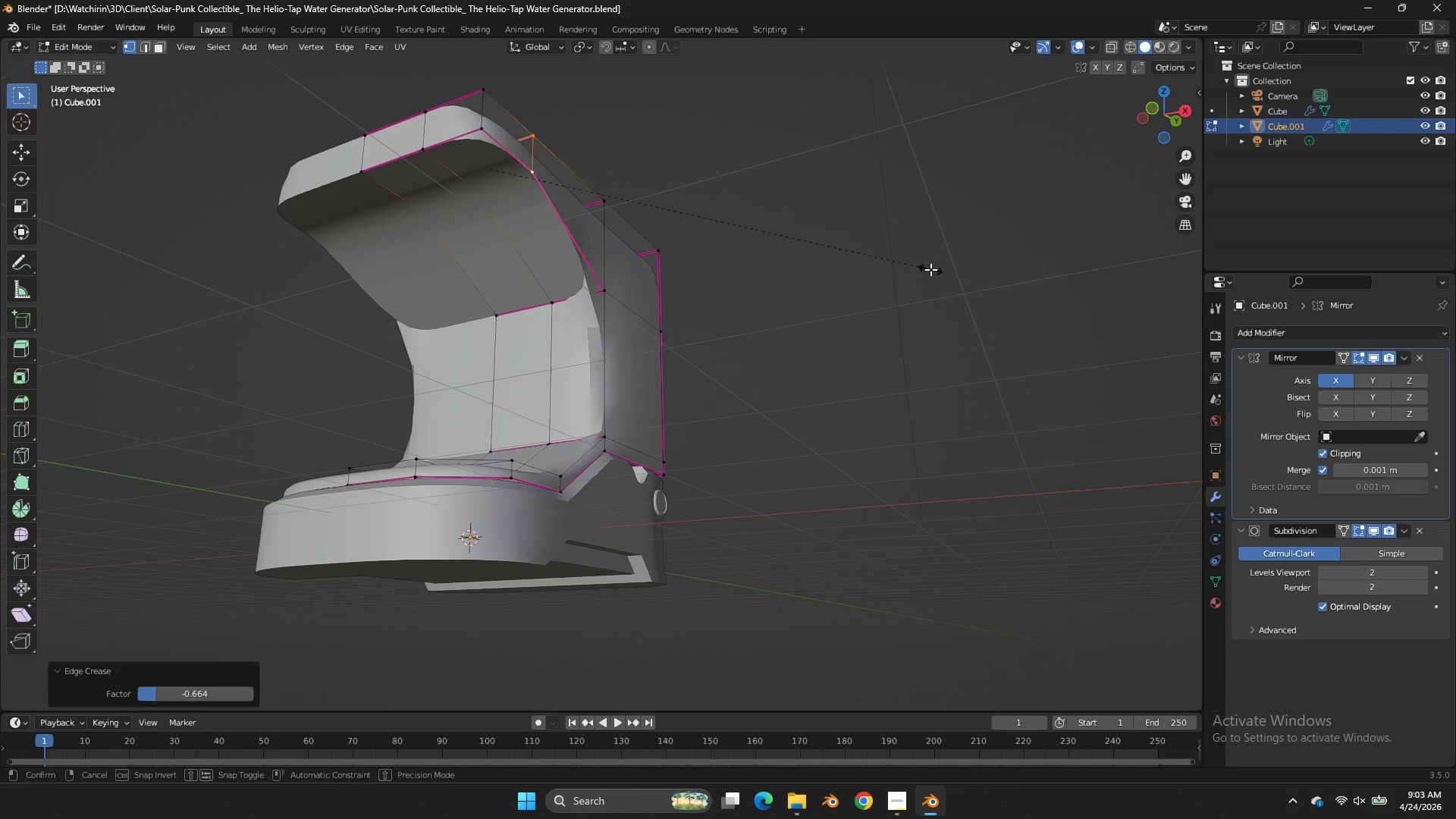 
key(Shift+E)
 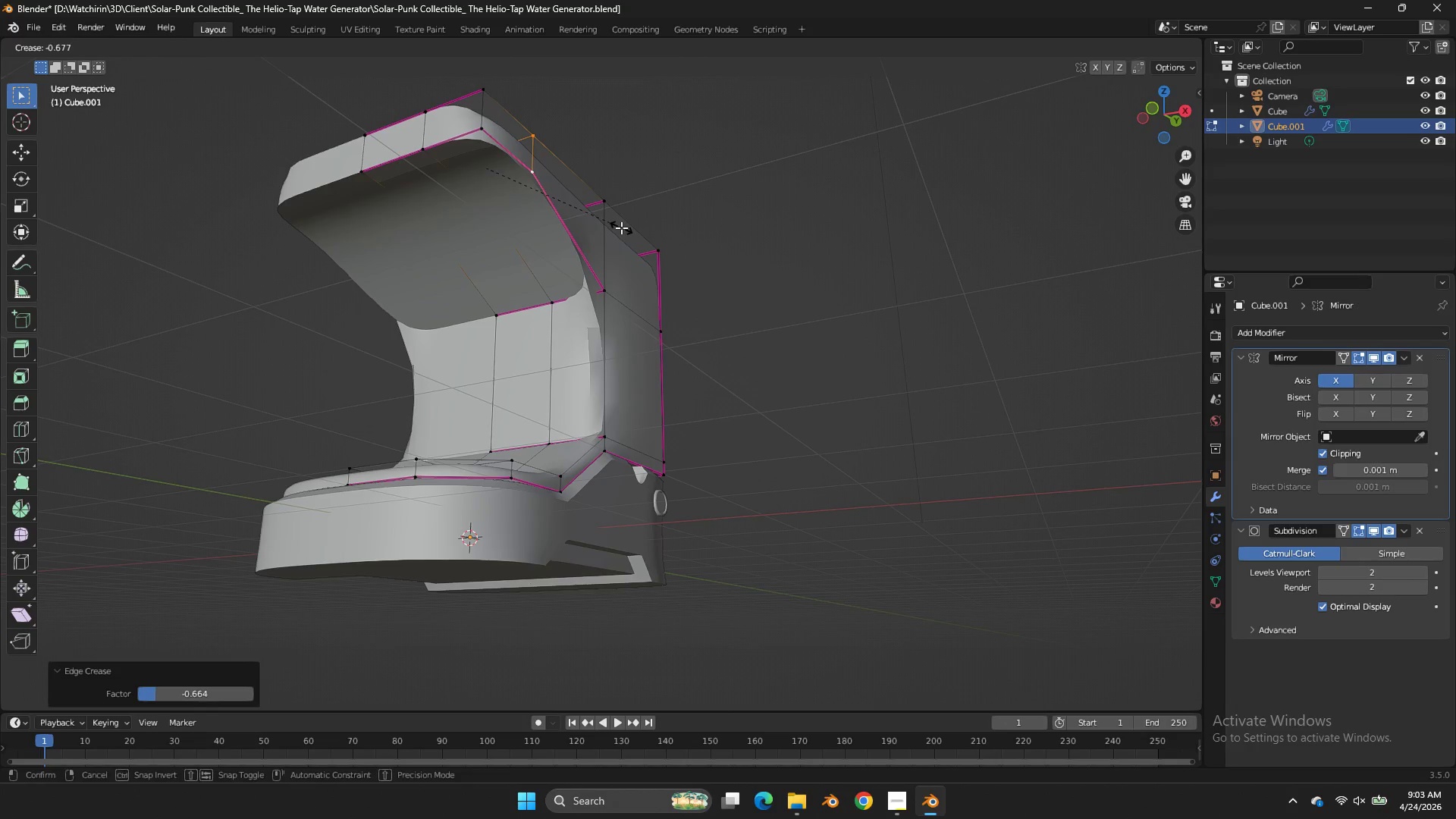 
left_click([621, 228])
 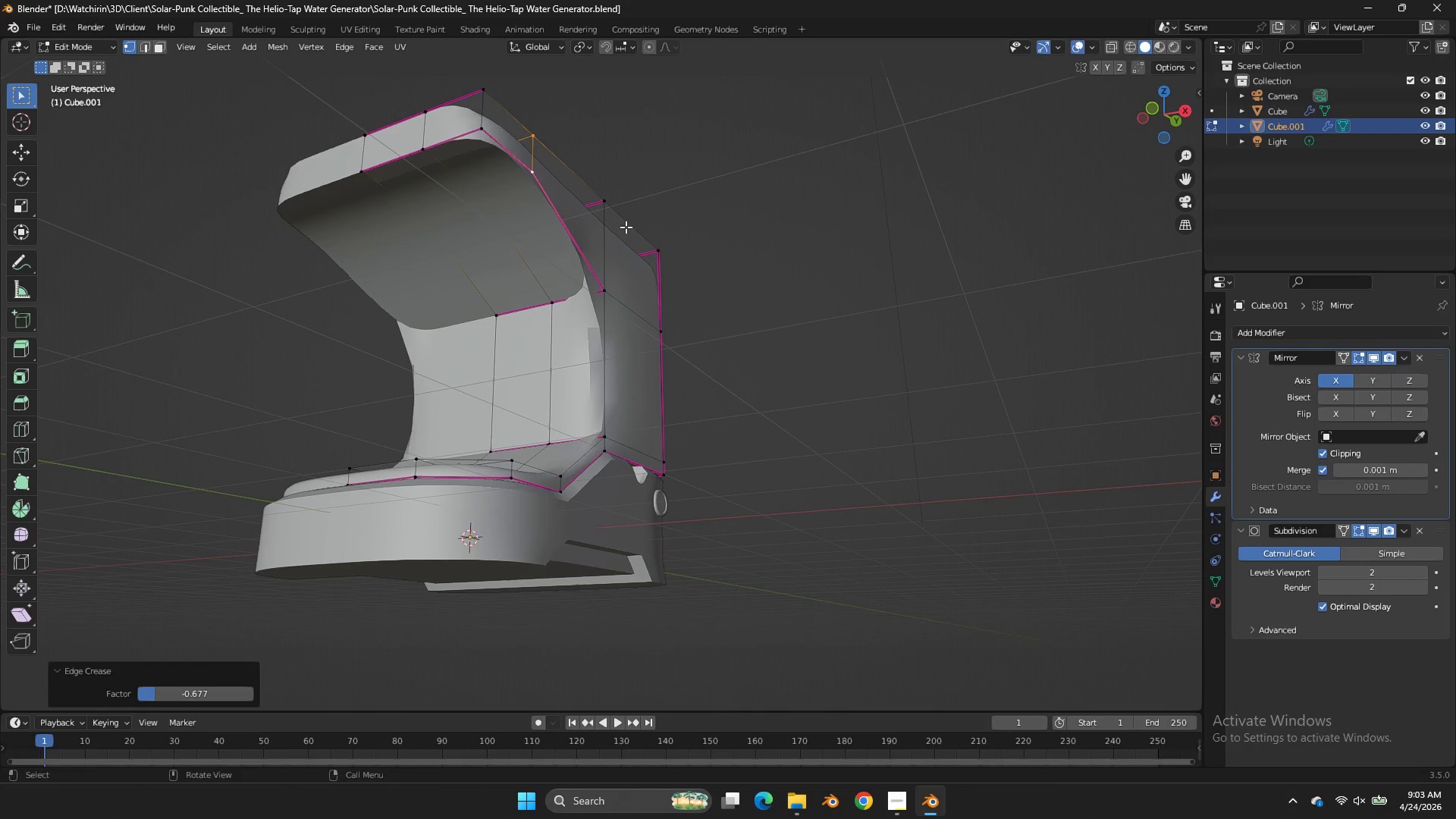 
key(Control+ControlLeft)
 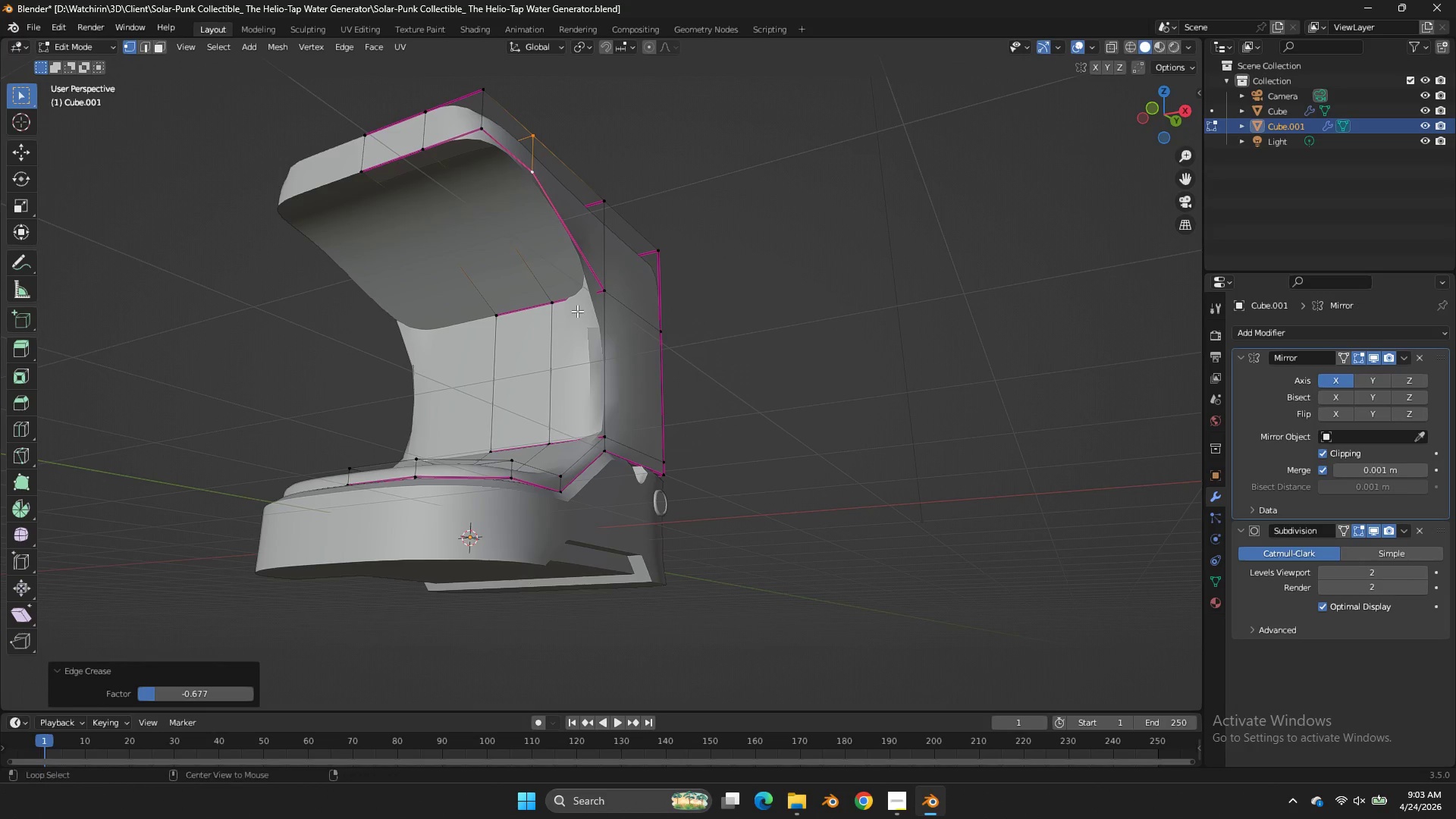 
hold_key(key=AltLeft, duration=0.66)
left_click([571, 304])
 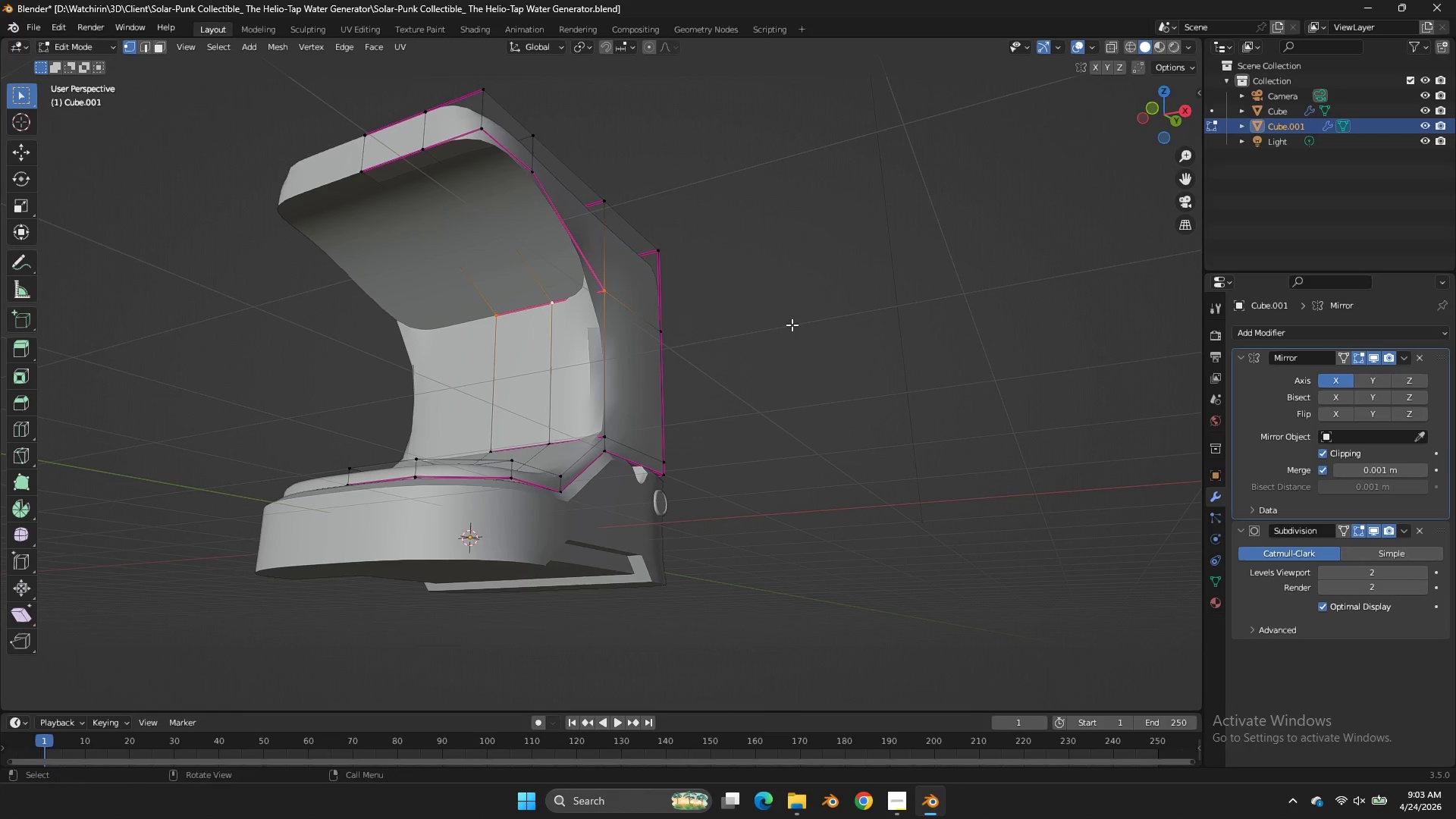 
key(Shift+E)
 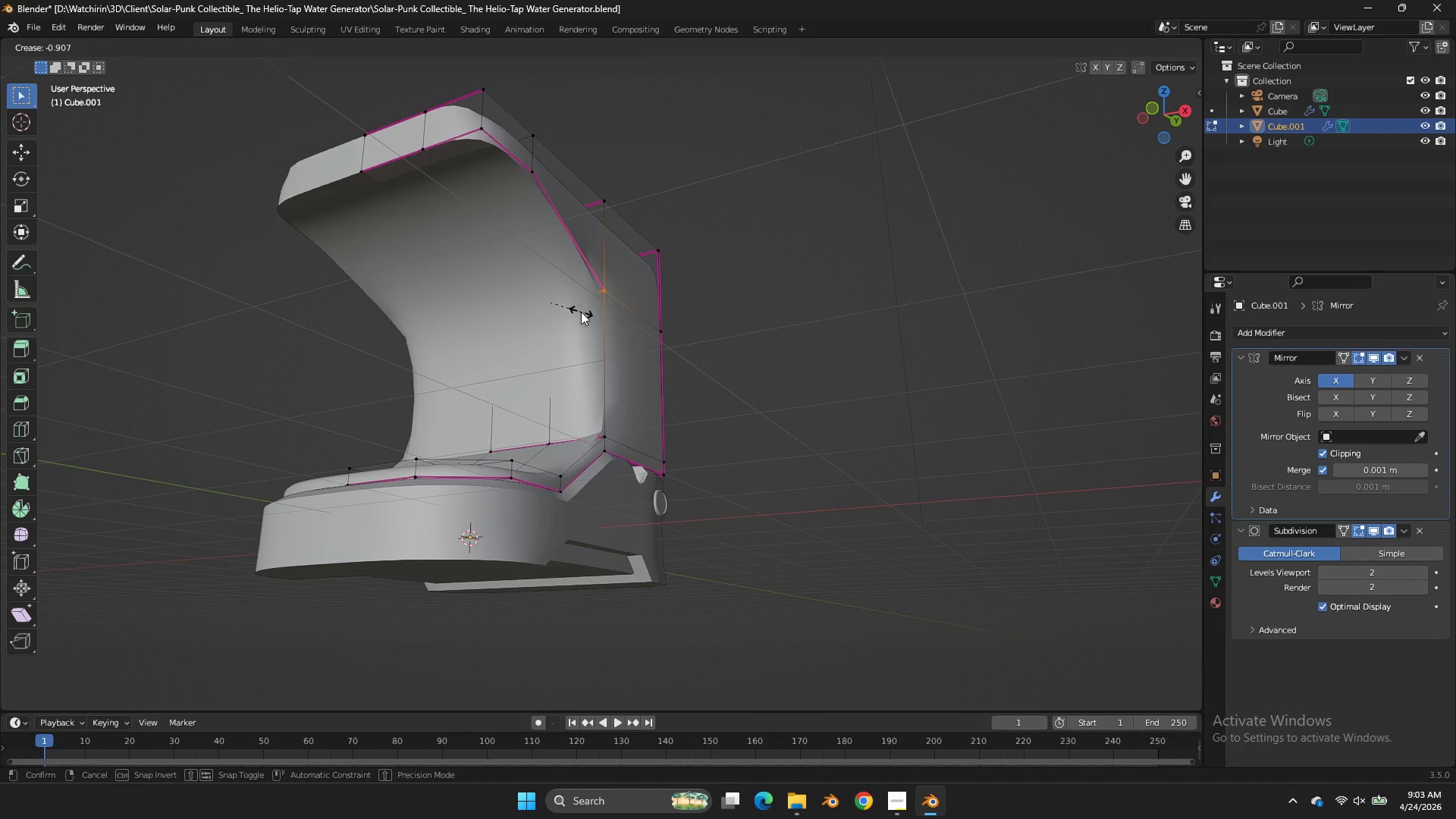 
left_click([581, 312])
 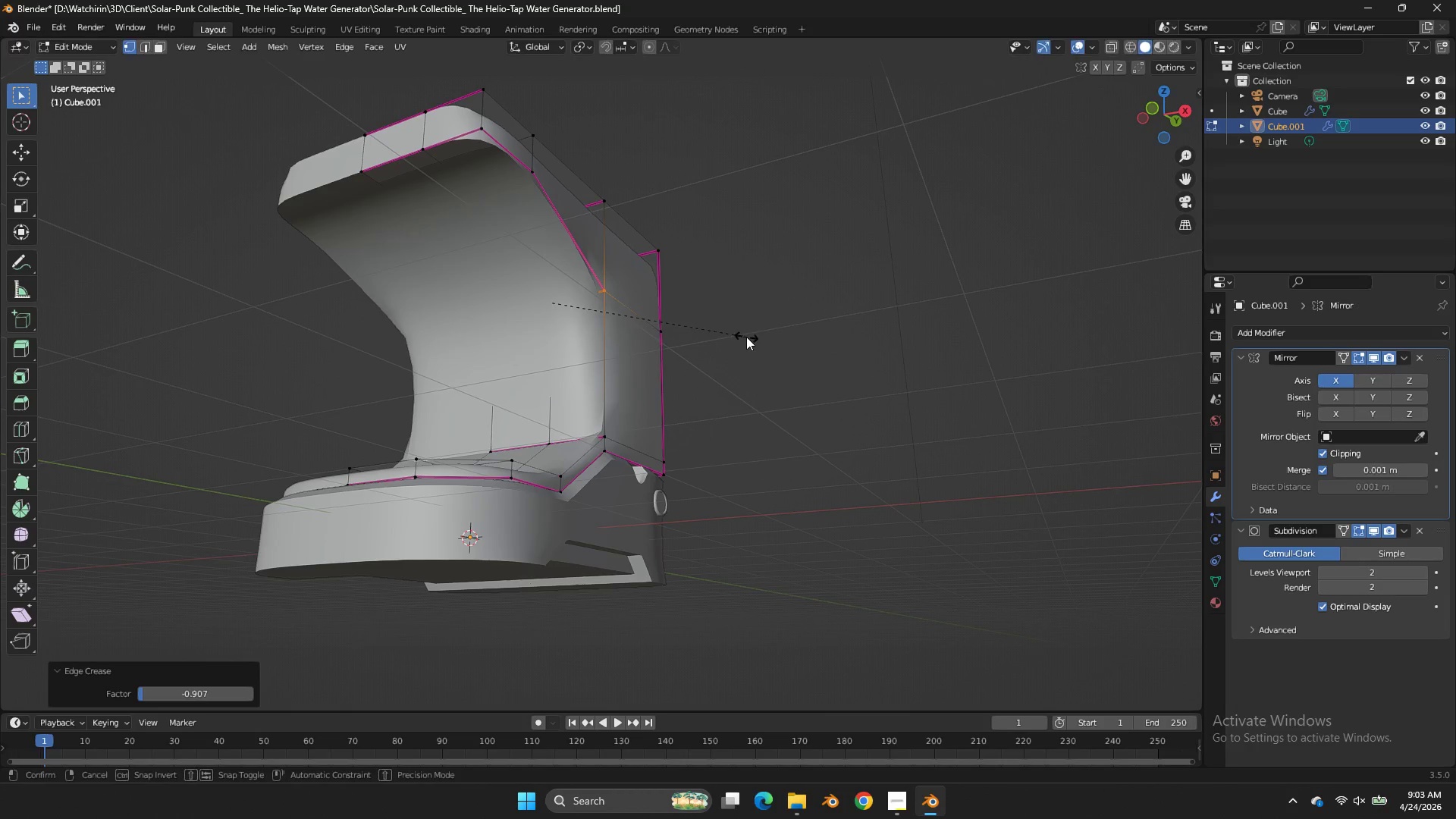 
key(Shift+E)
 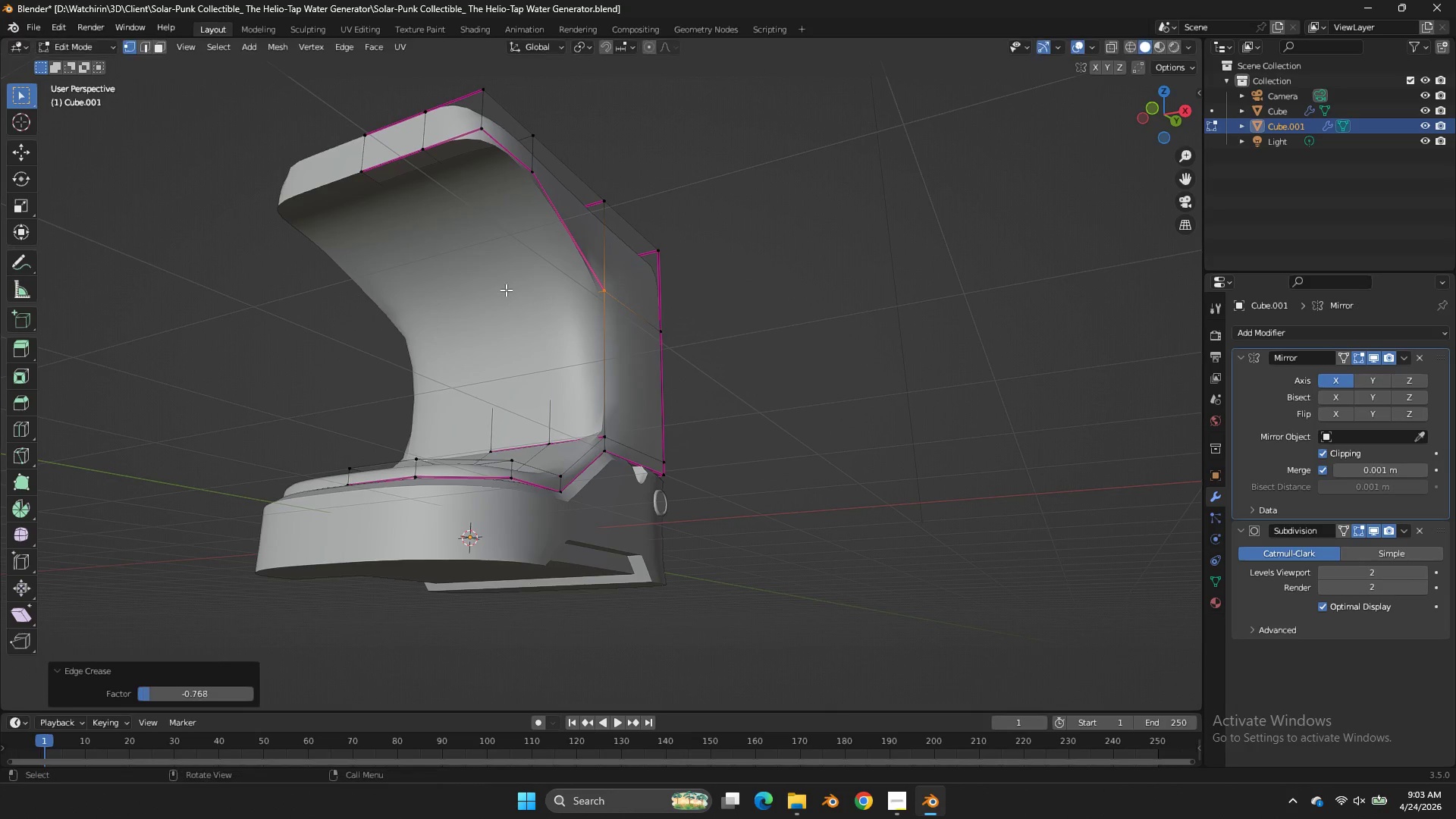 
left_click([506, 290])
 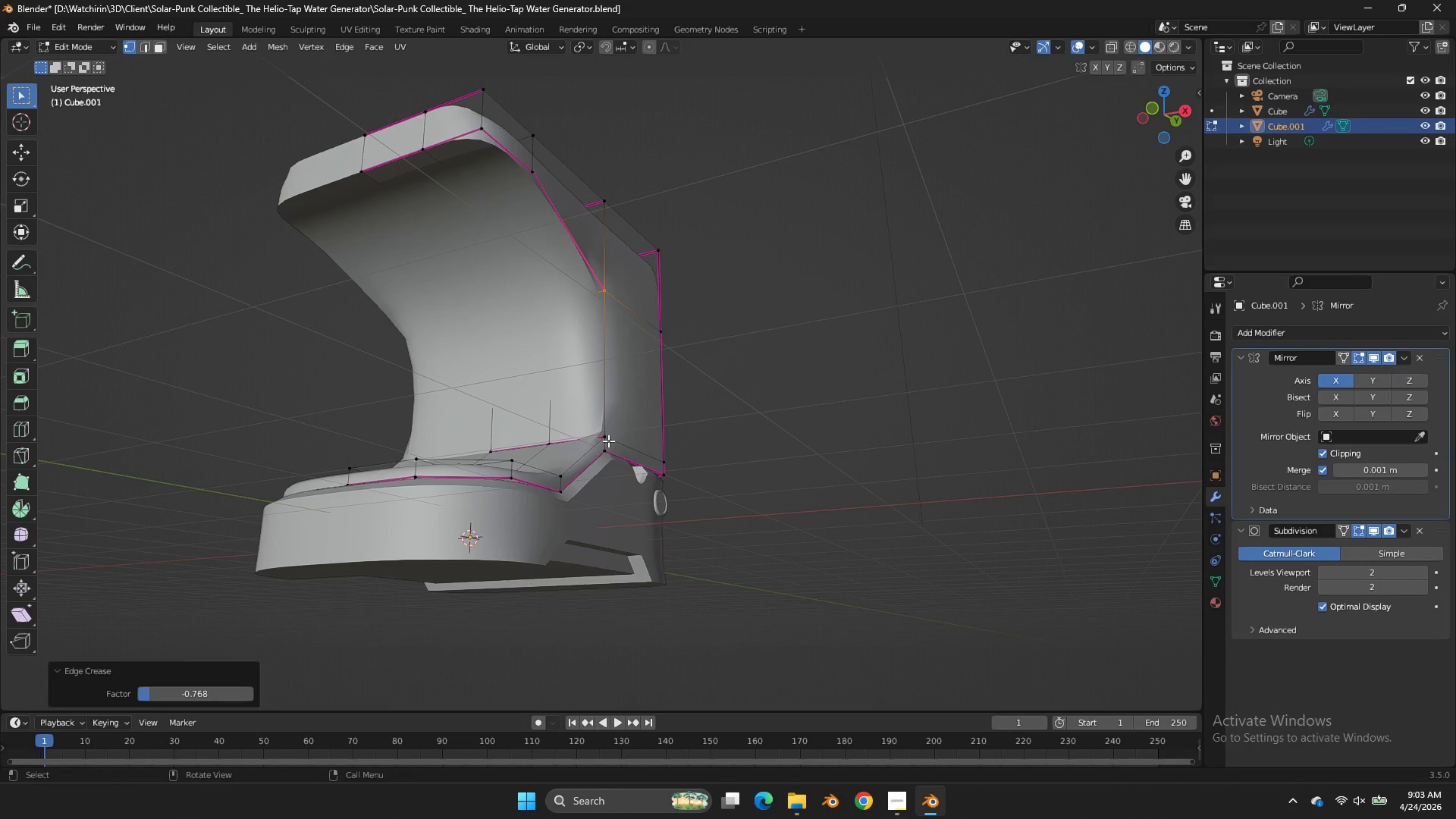 
hold_key(key=AltLeft, duration=0.89)
left_click([579, 431])
 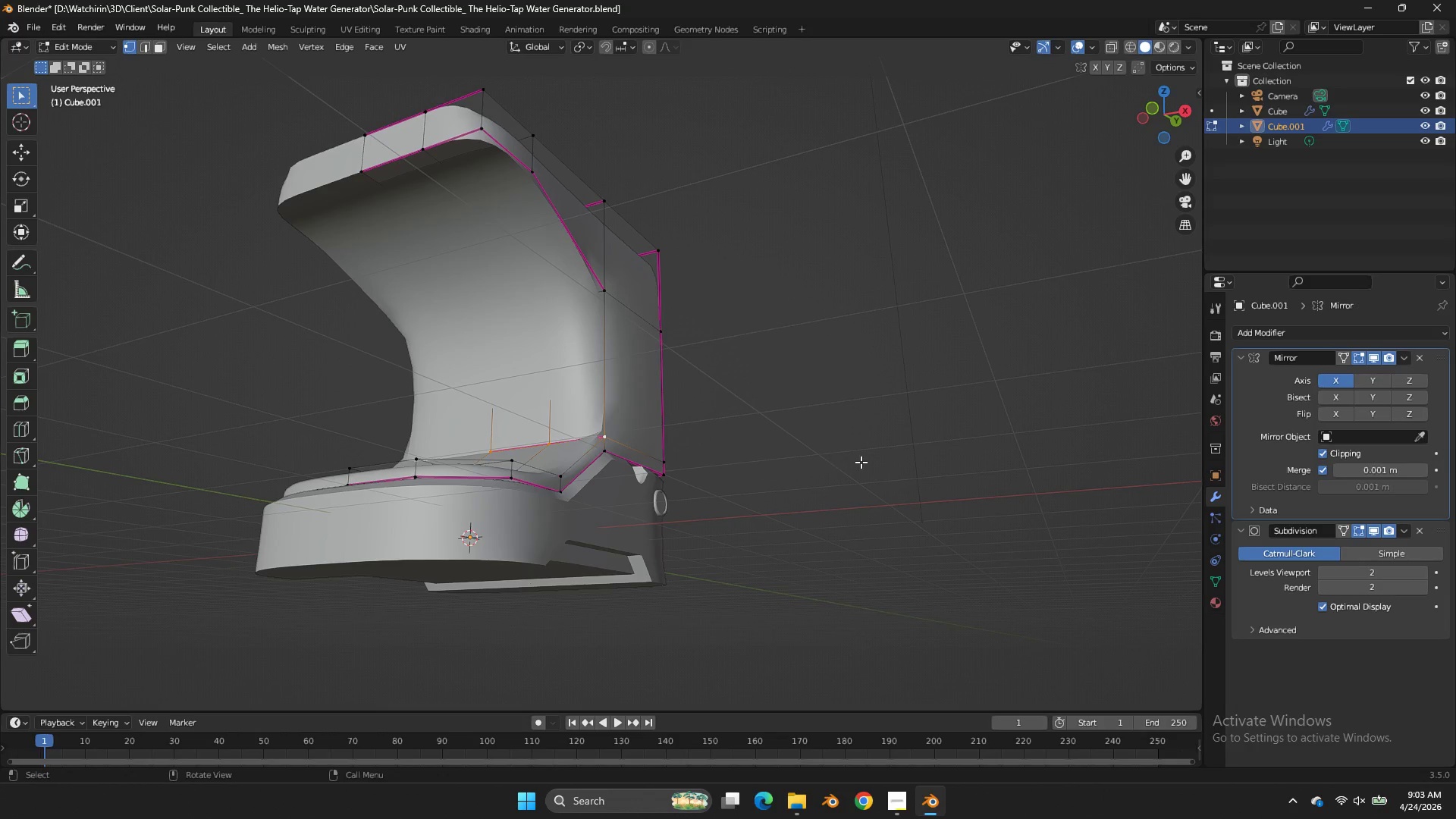 
key(Shift+E)
 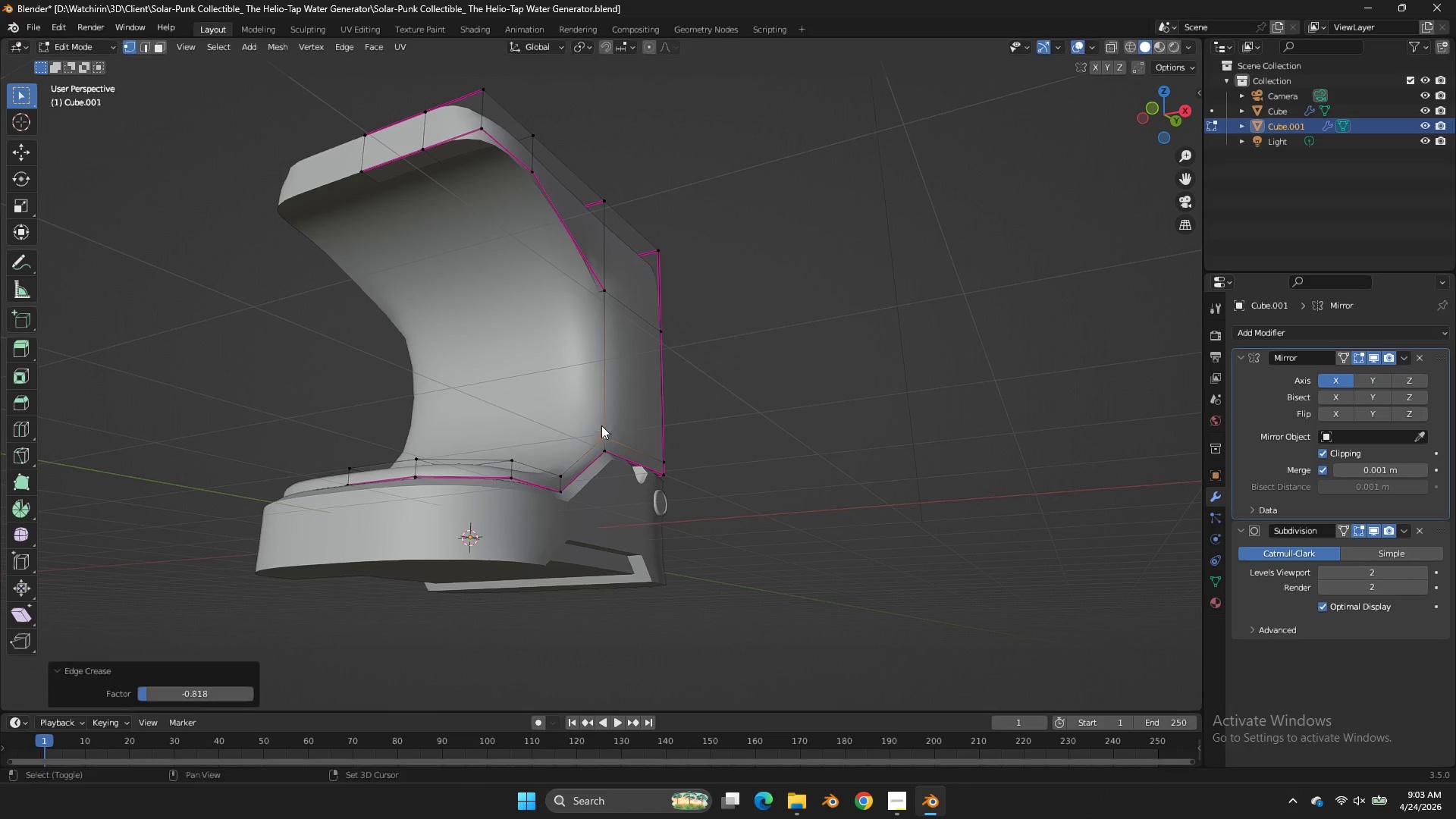 
left_click([601, 425])
 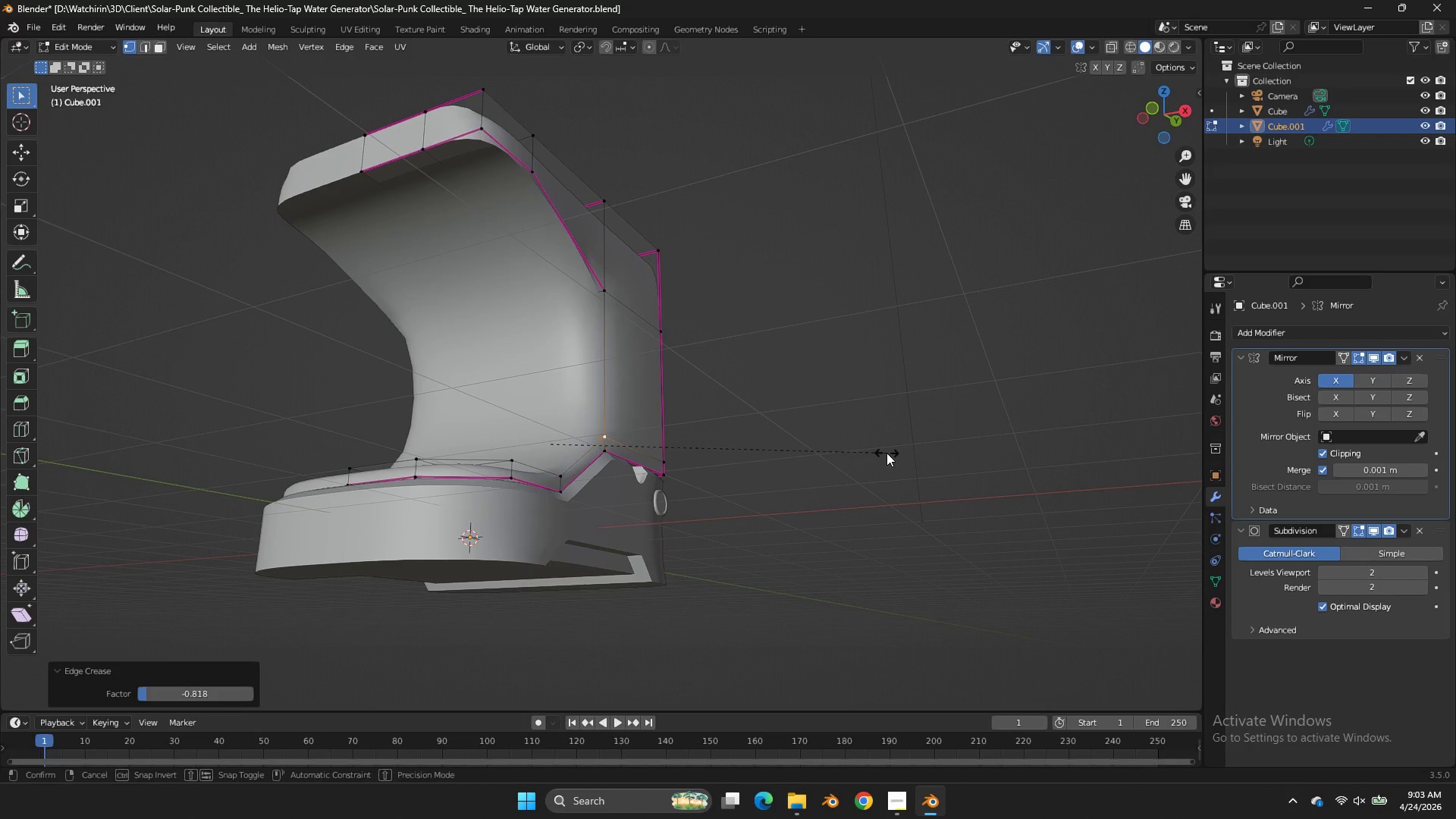 
key(Shift+E)
 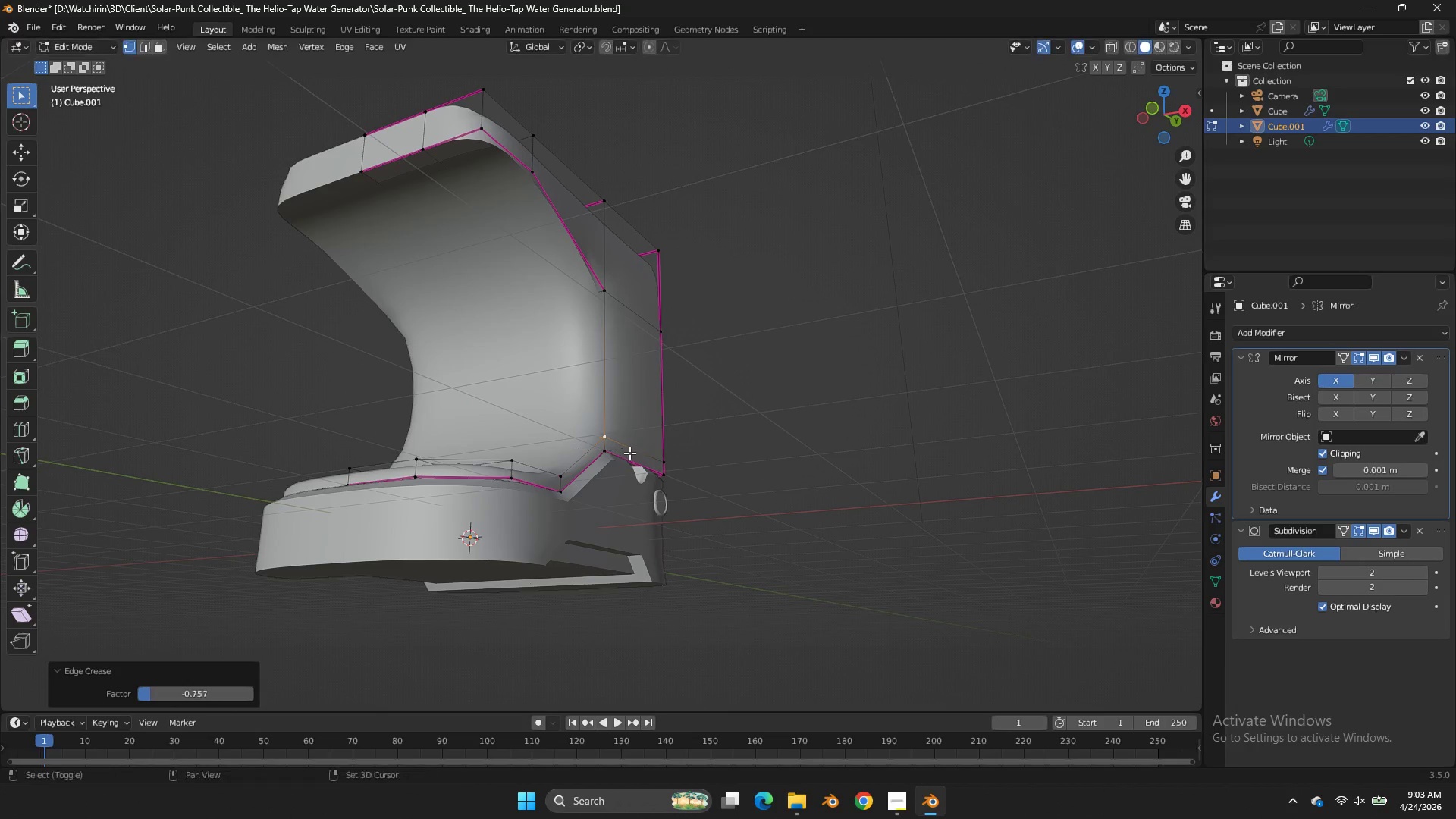 
left_click([629, 453])
 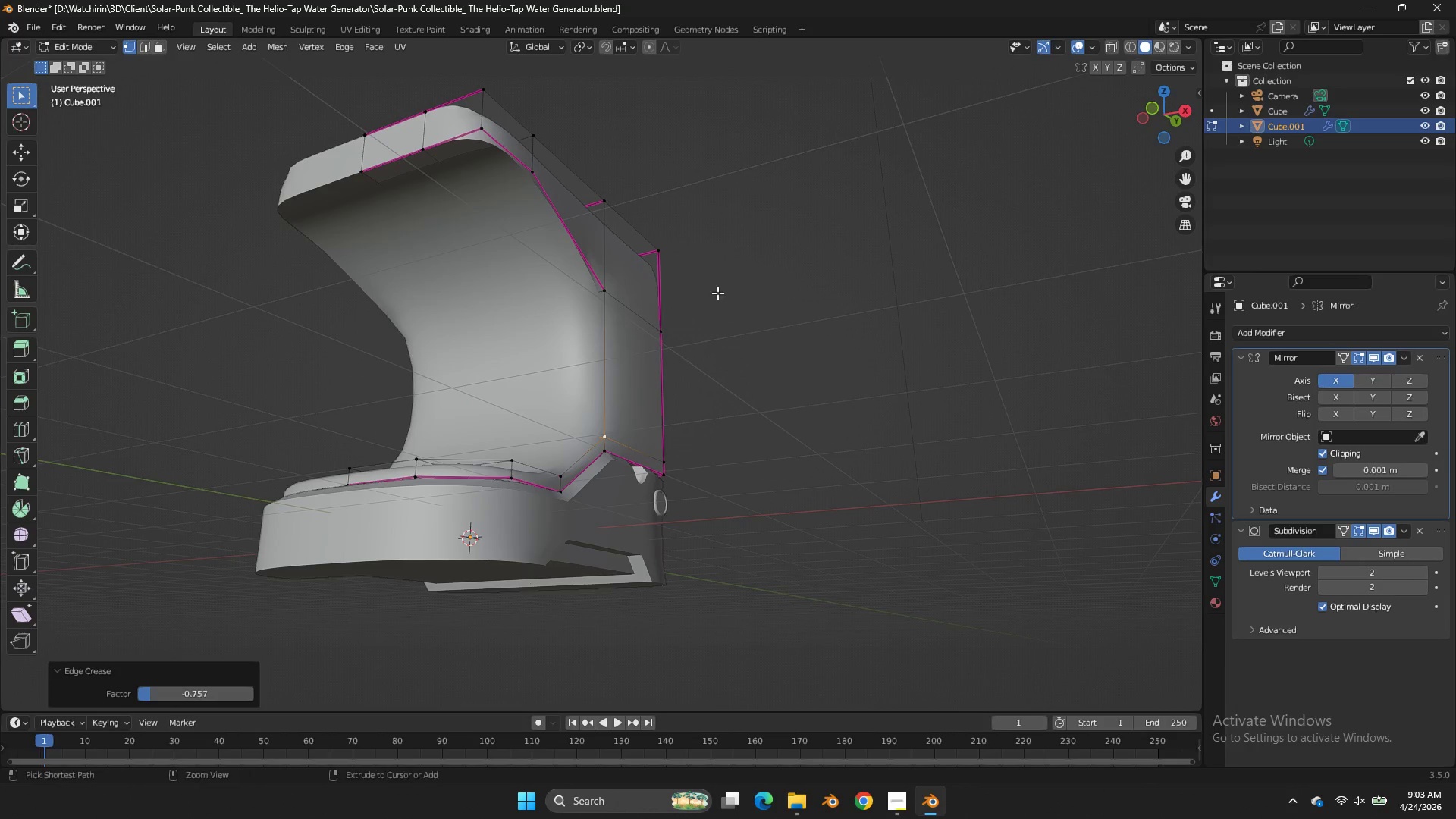 
key(Control+S)
 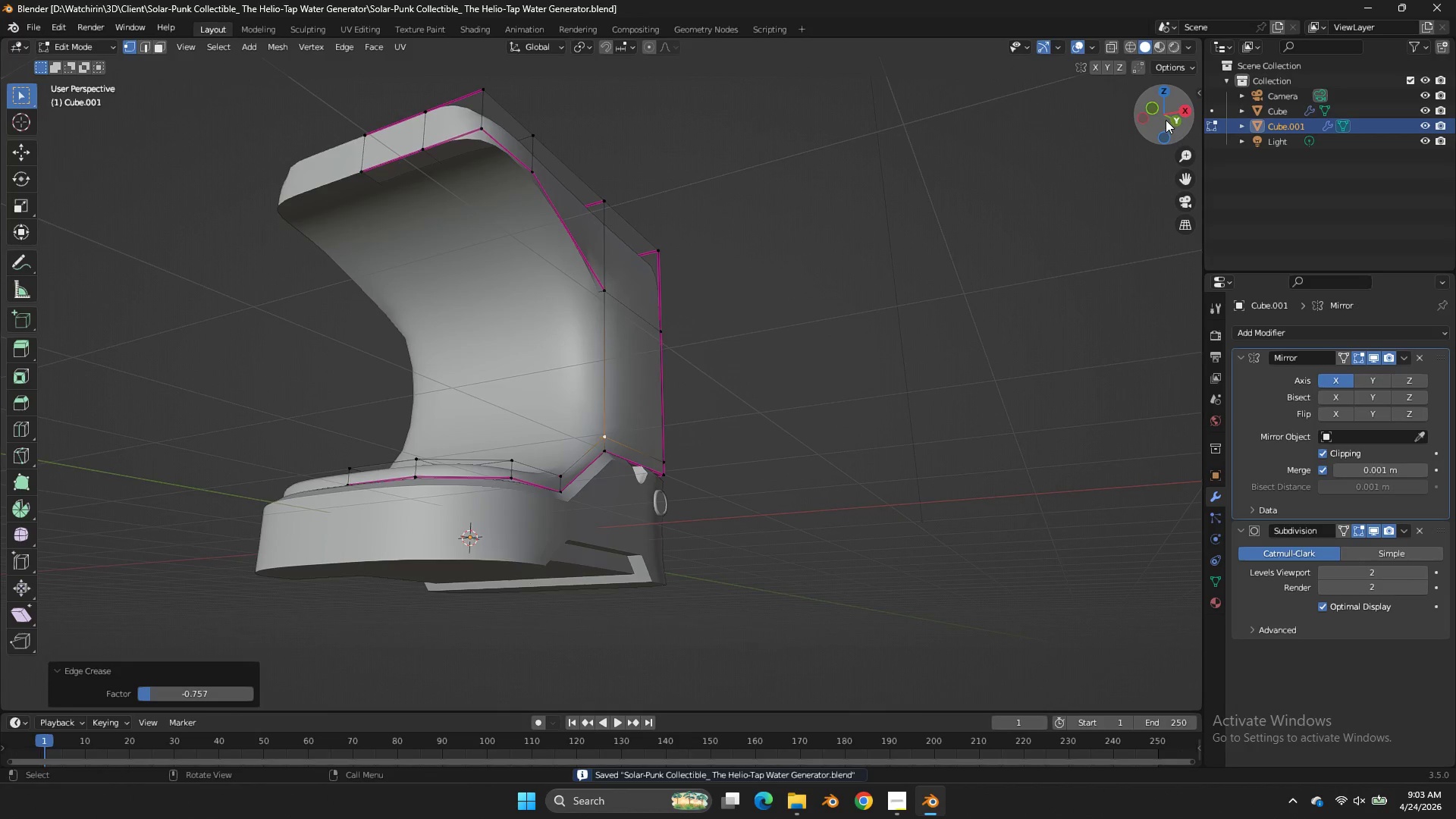 
left_click_drag(start_coordinate=[1165, 119], to_coordinate=[1083, 259])
 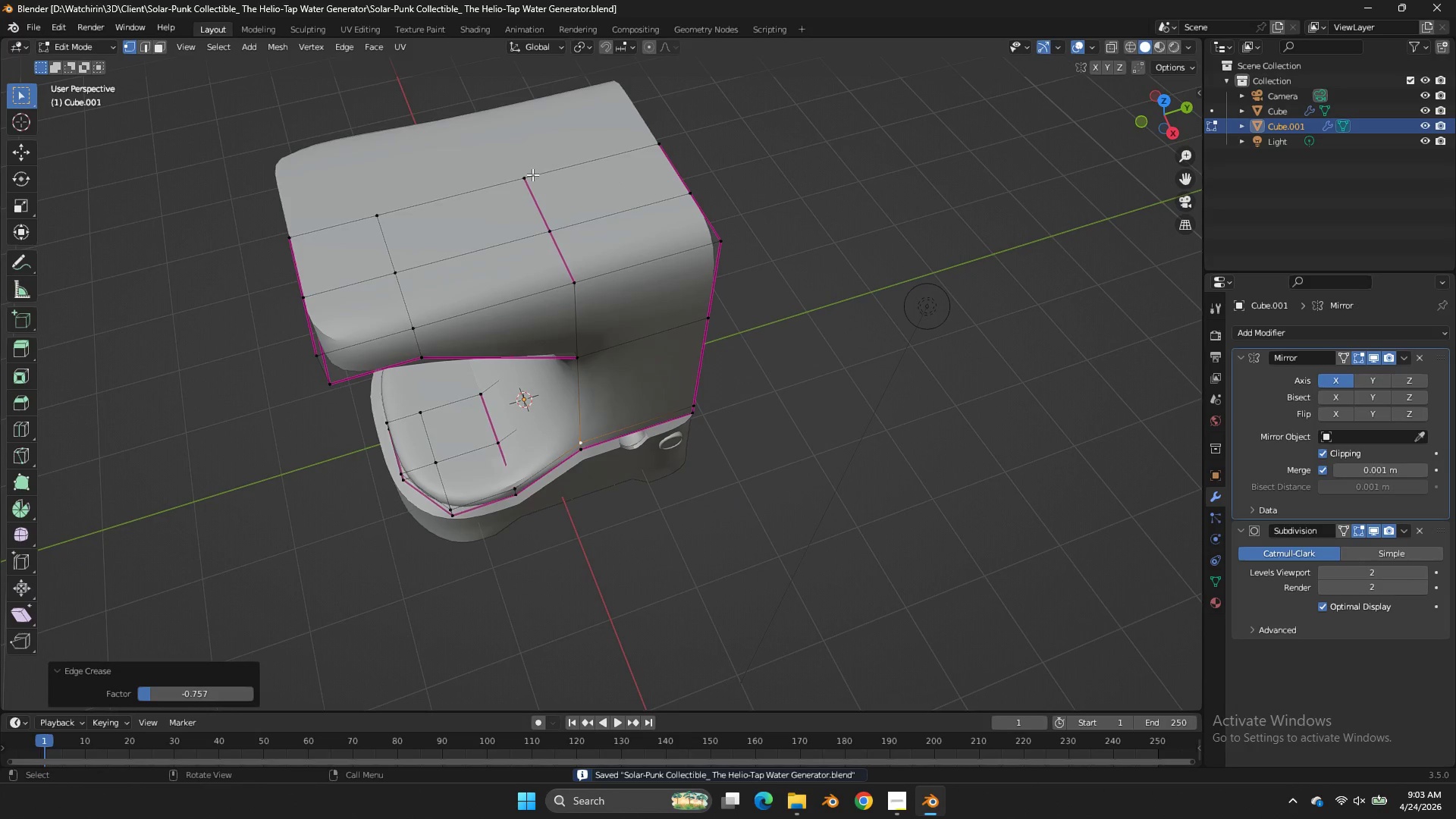 
left_click([532, 174])
 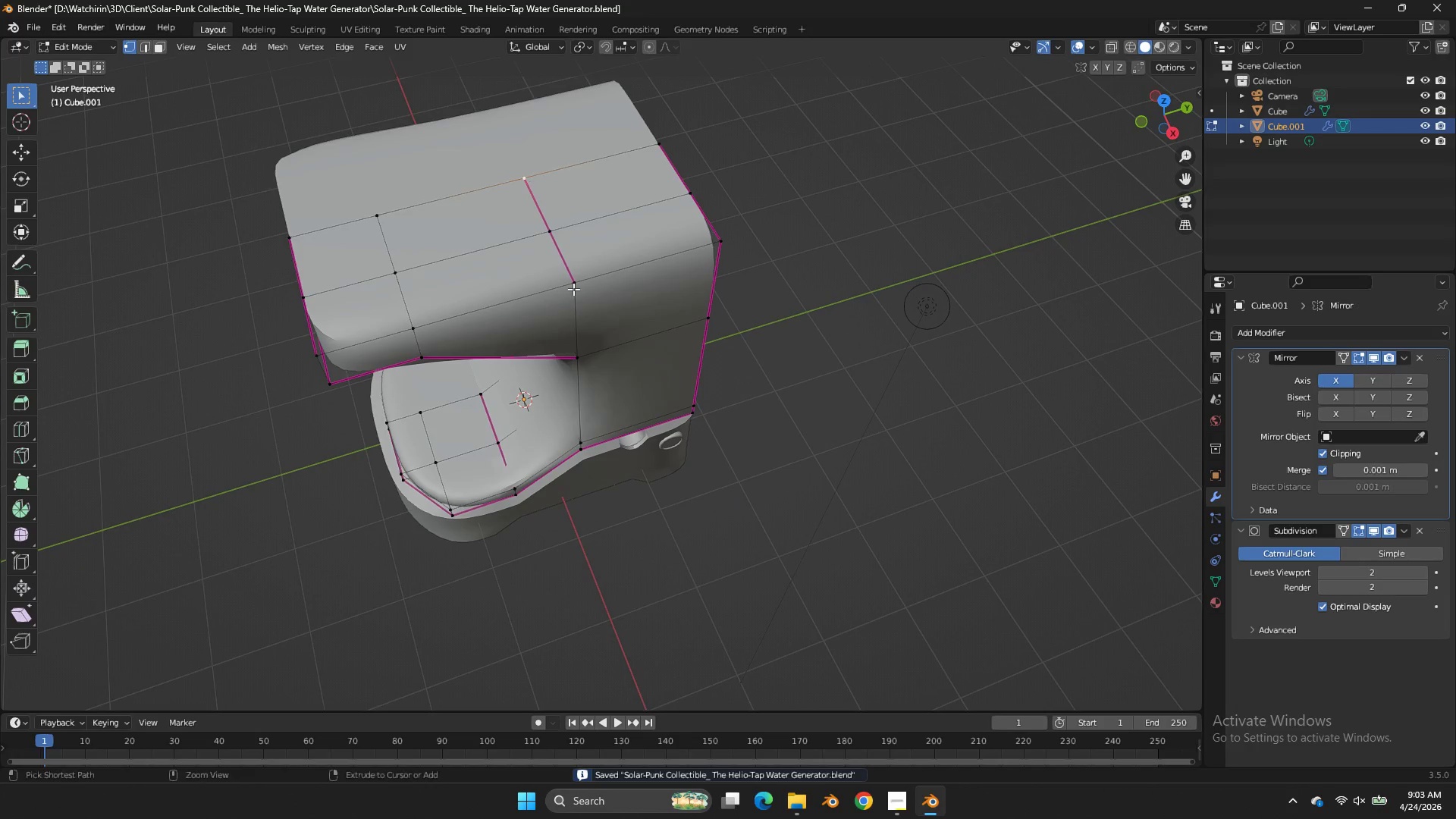 
hold_key(key=ControlLeft, duration=0.39)
double_click([574, 292])
 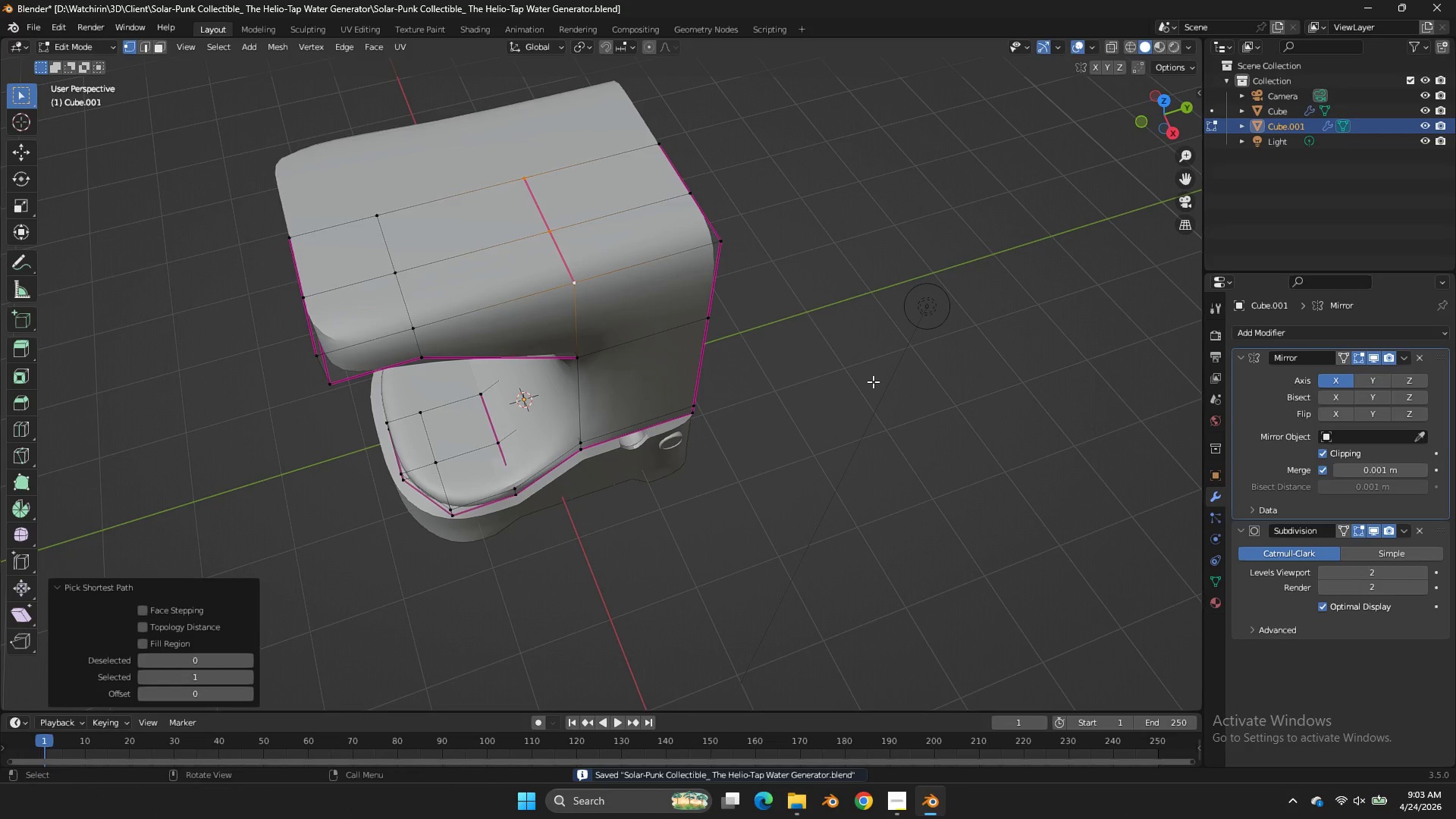 
type(EE)
 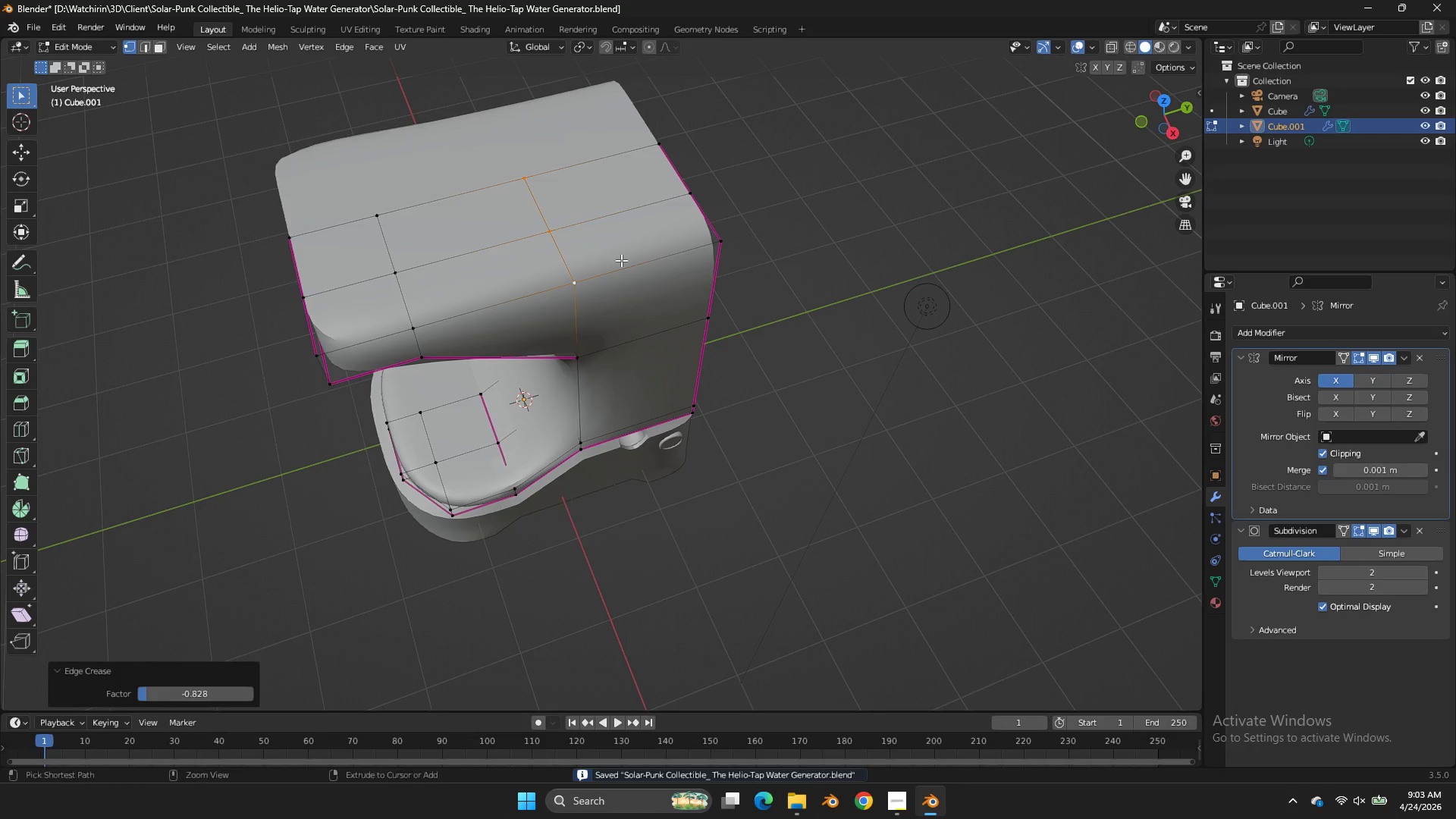 
left_click_drag(start_coordinate=[667, 290], to_coordinate=[687, 301])
 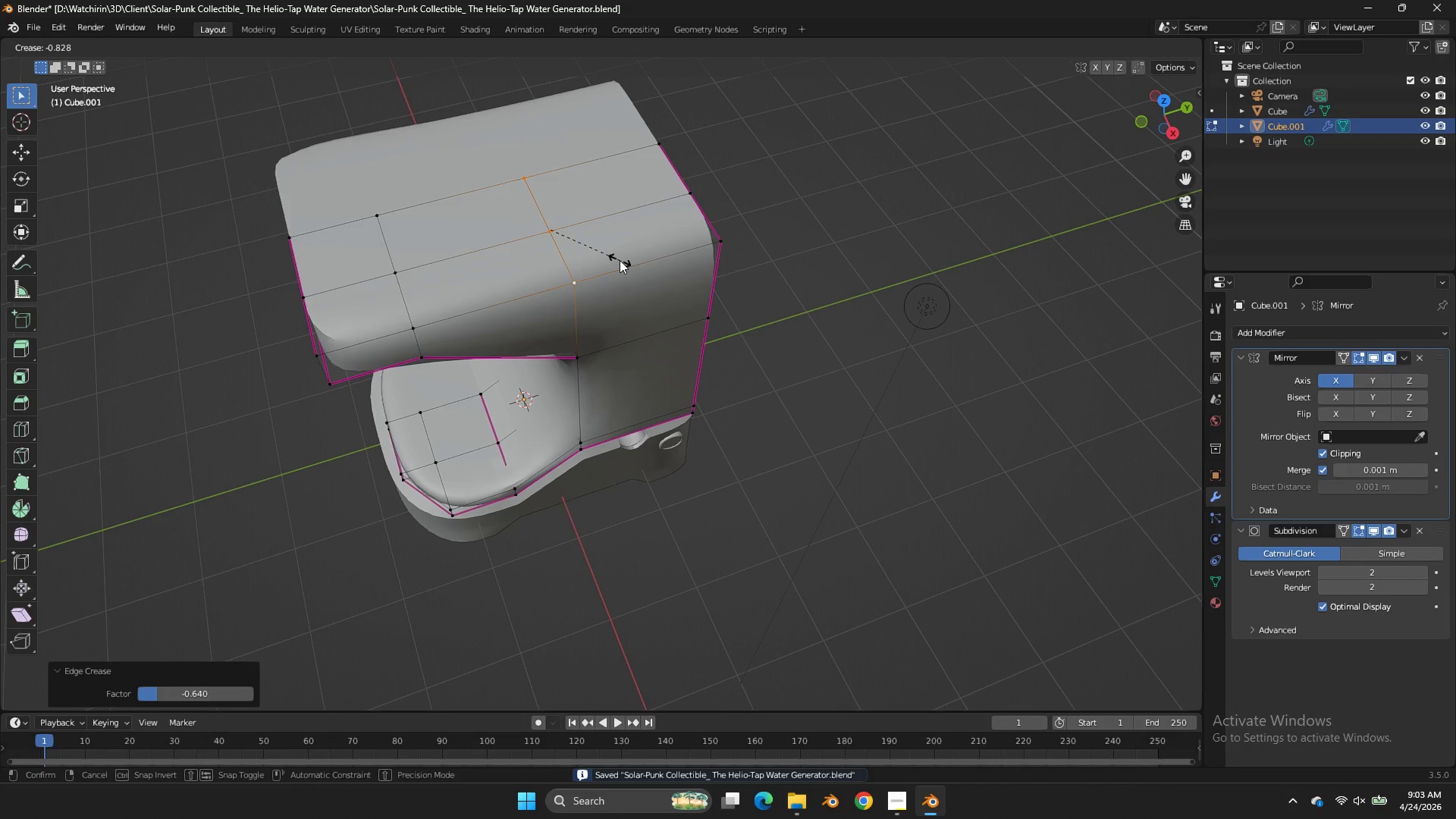 
double_click([620, 260])
 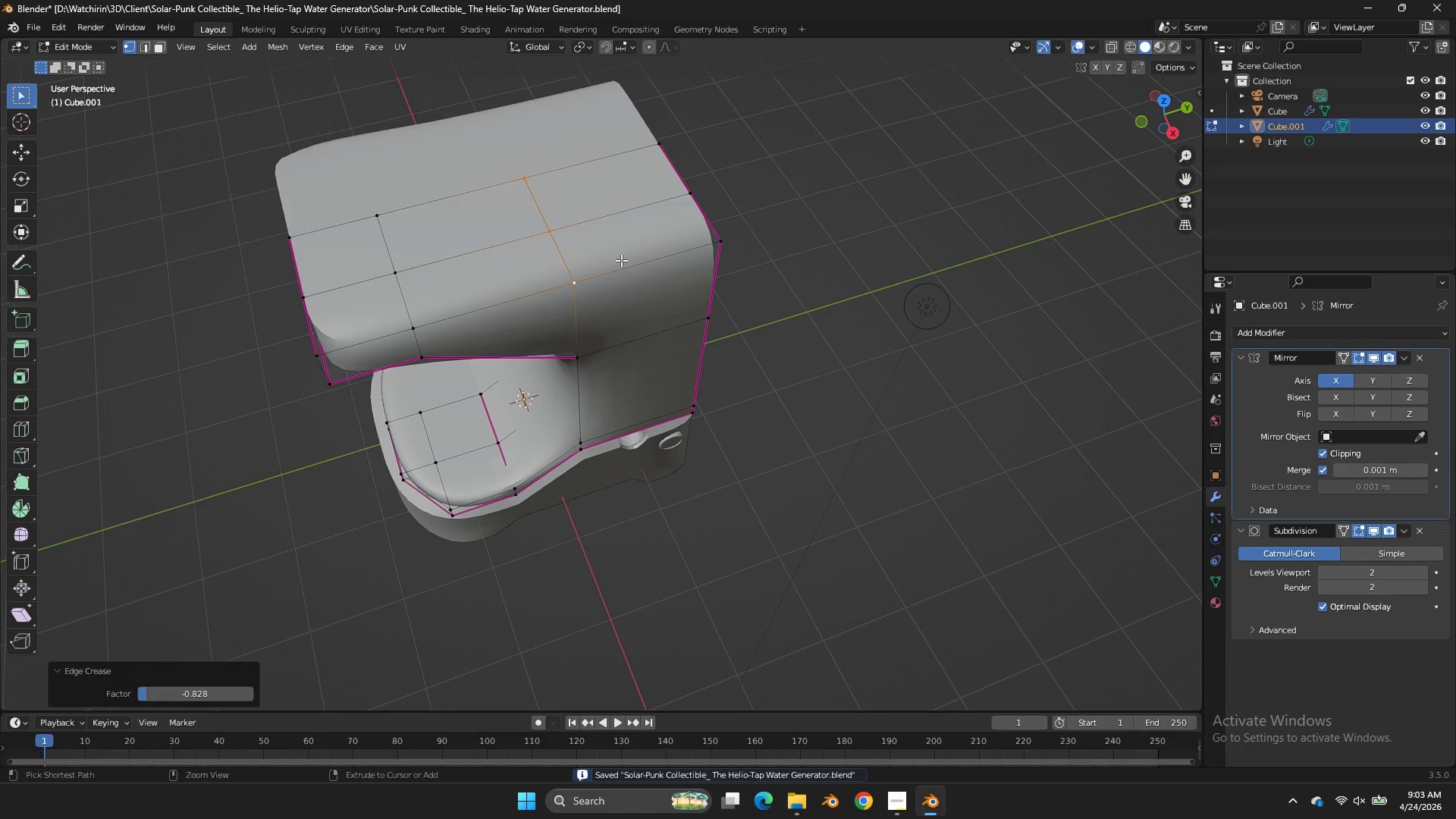 
key(Control+ControlLeft)
 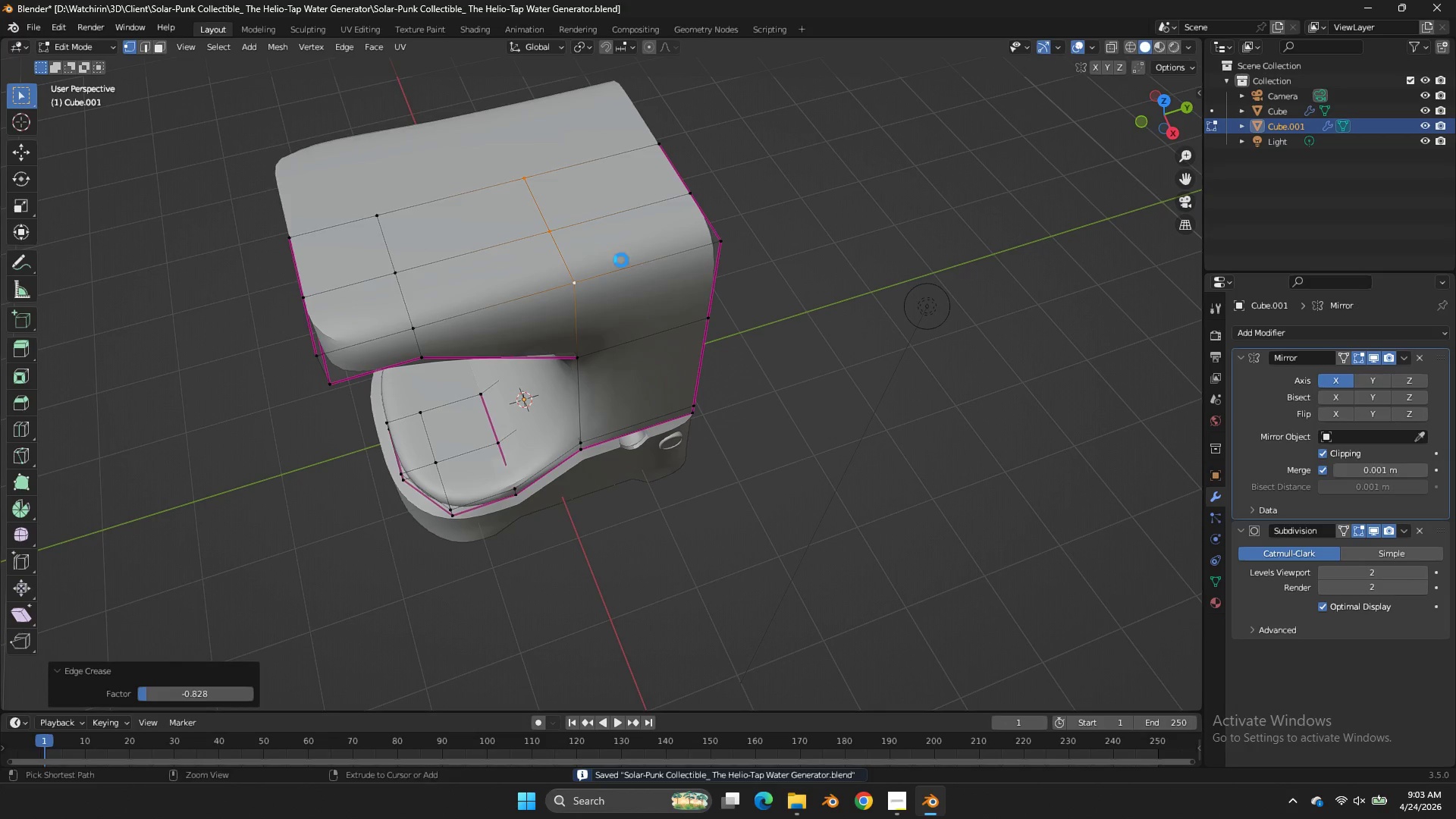 
key(Control+S)
 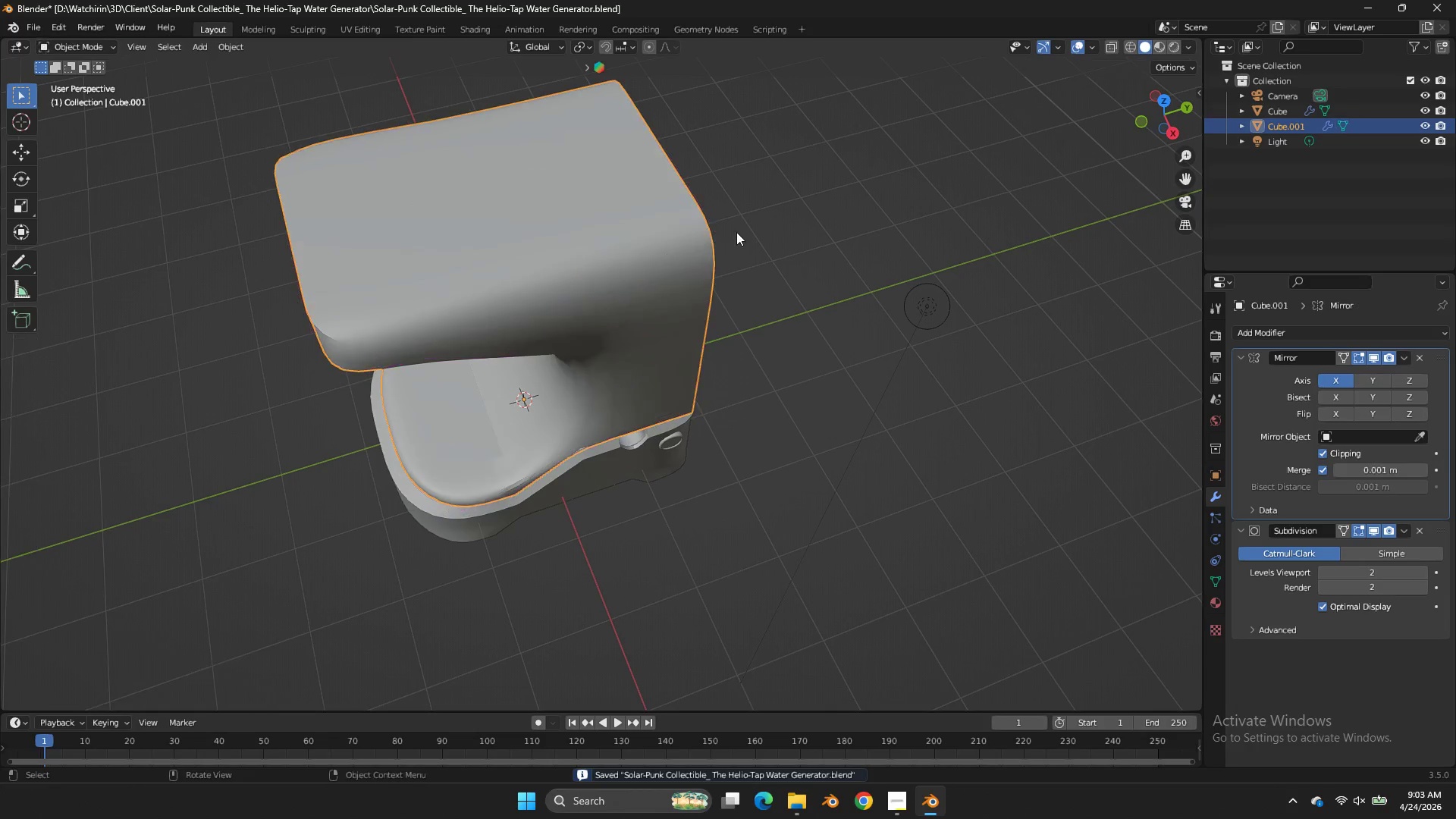 
key(Tab)
 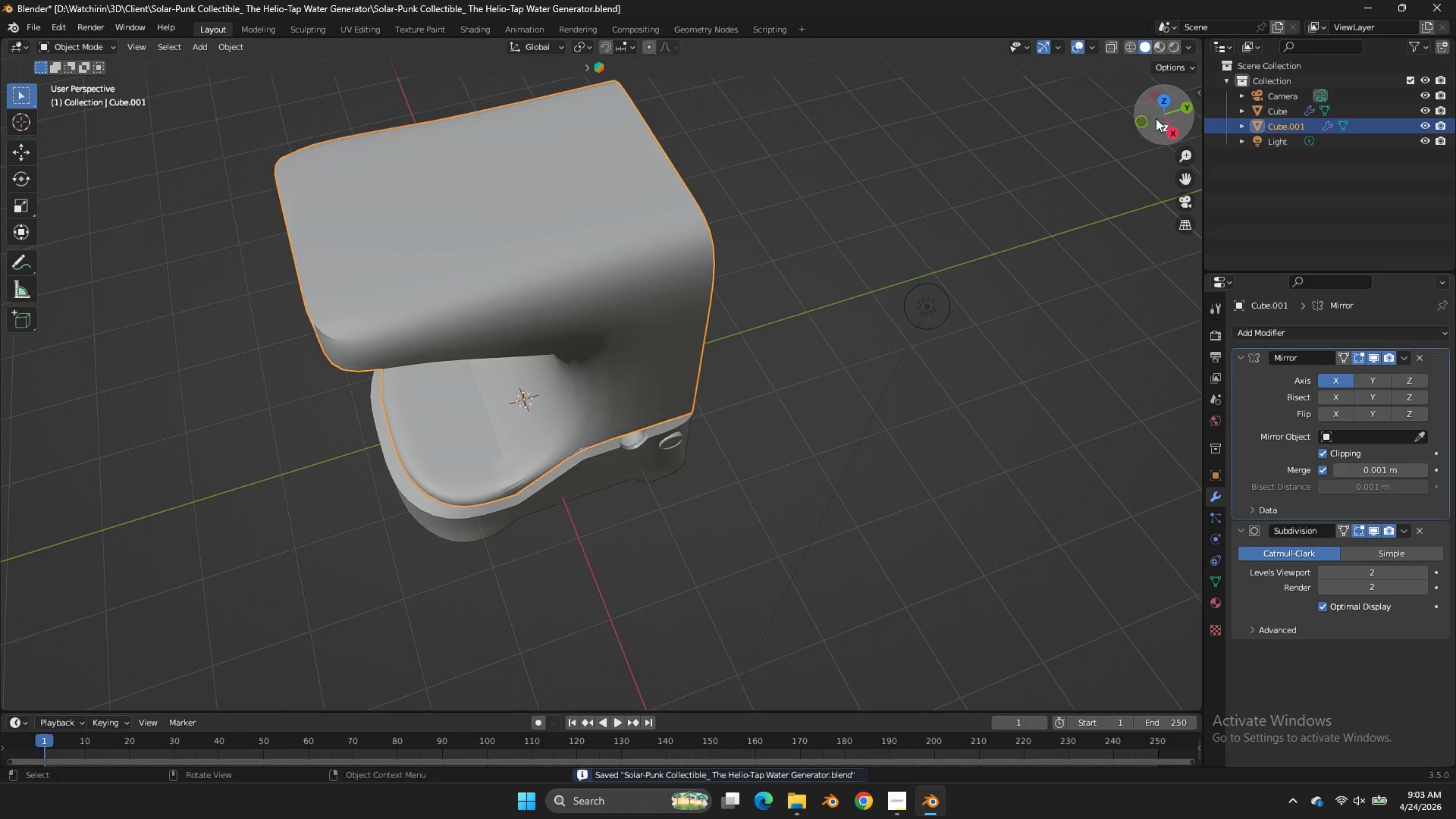 
left_click_drag(start_coordinate=[1156, 118], to_coordinate=[954, 73])
 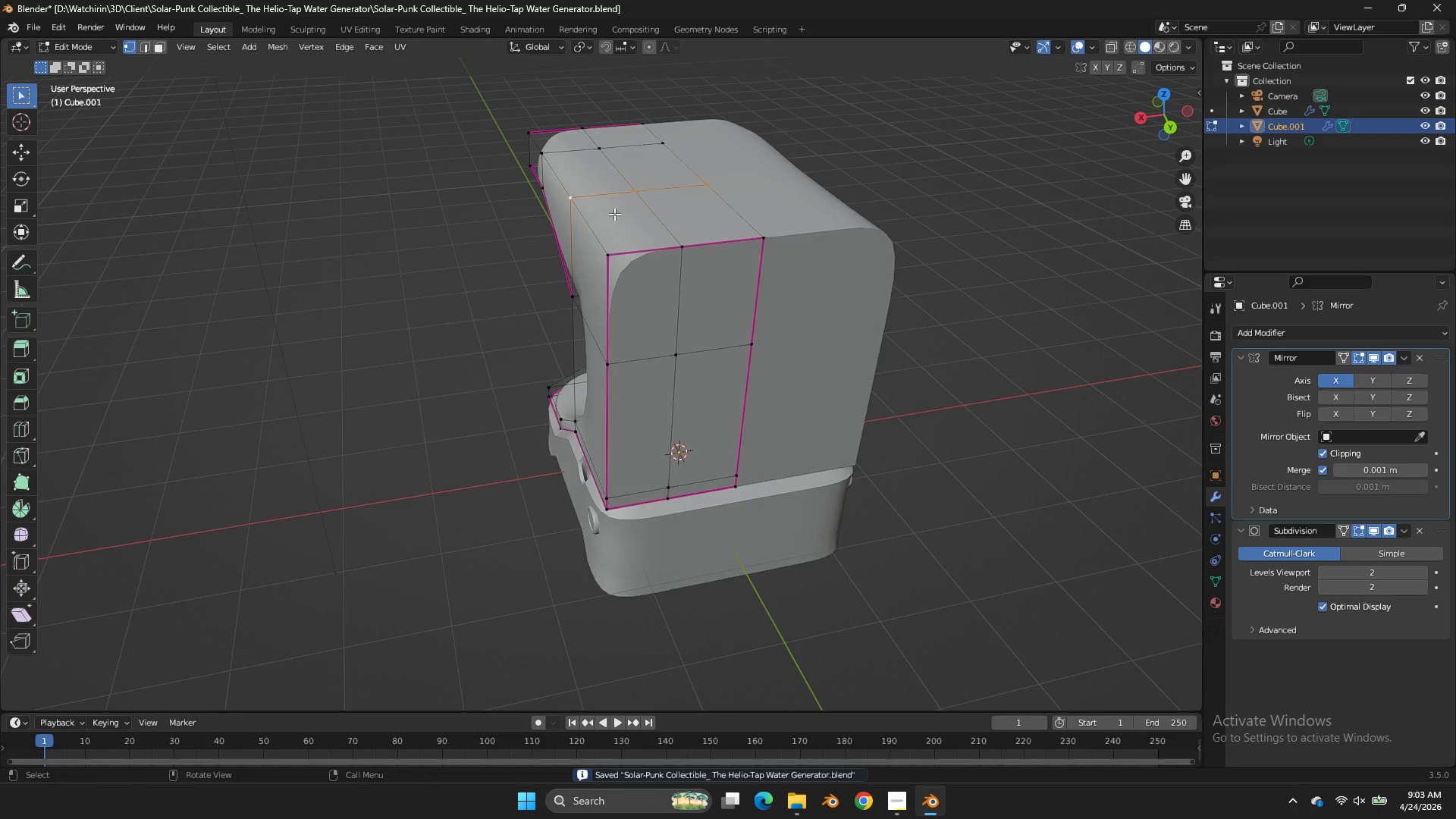 
key(Tab)
 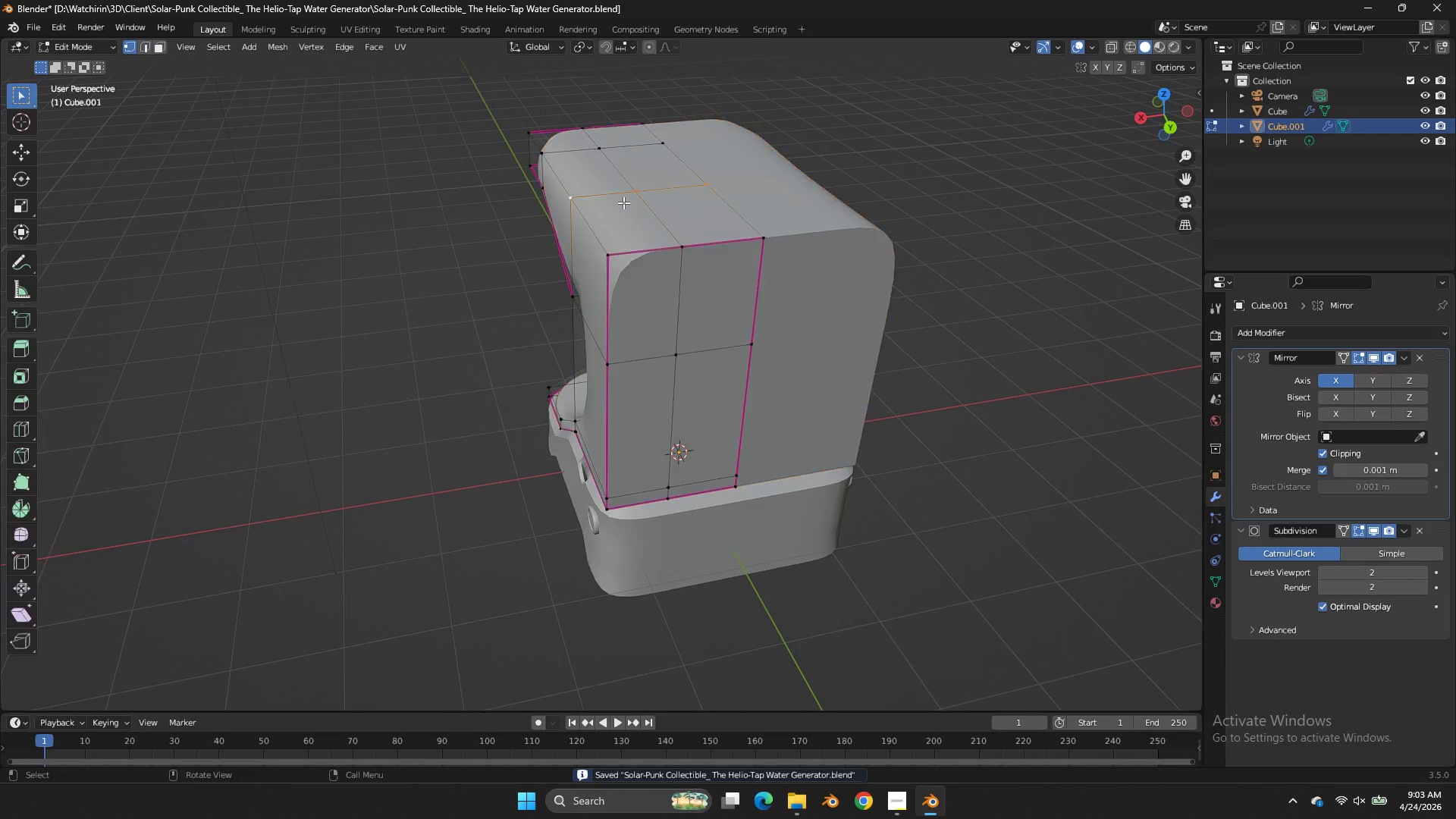 
key(Tab)
 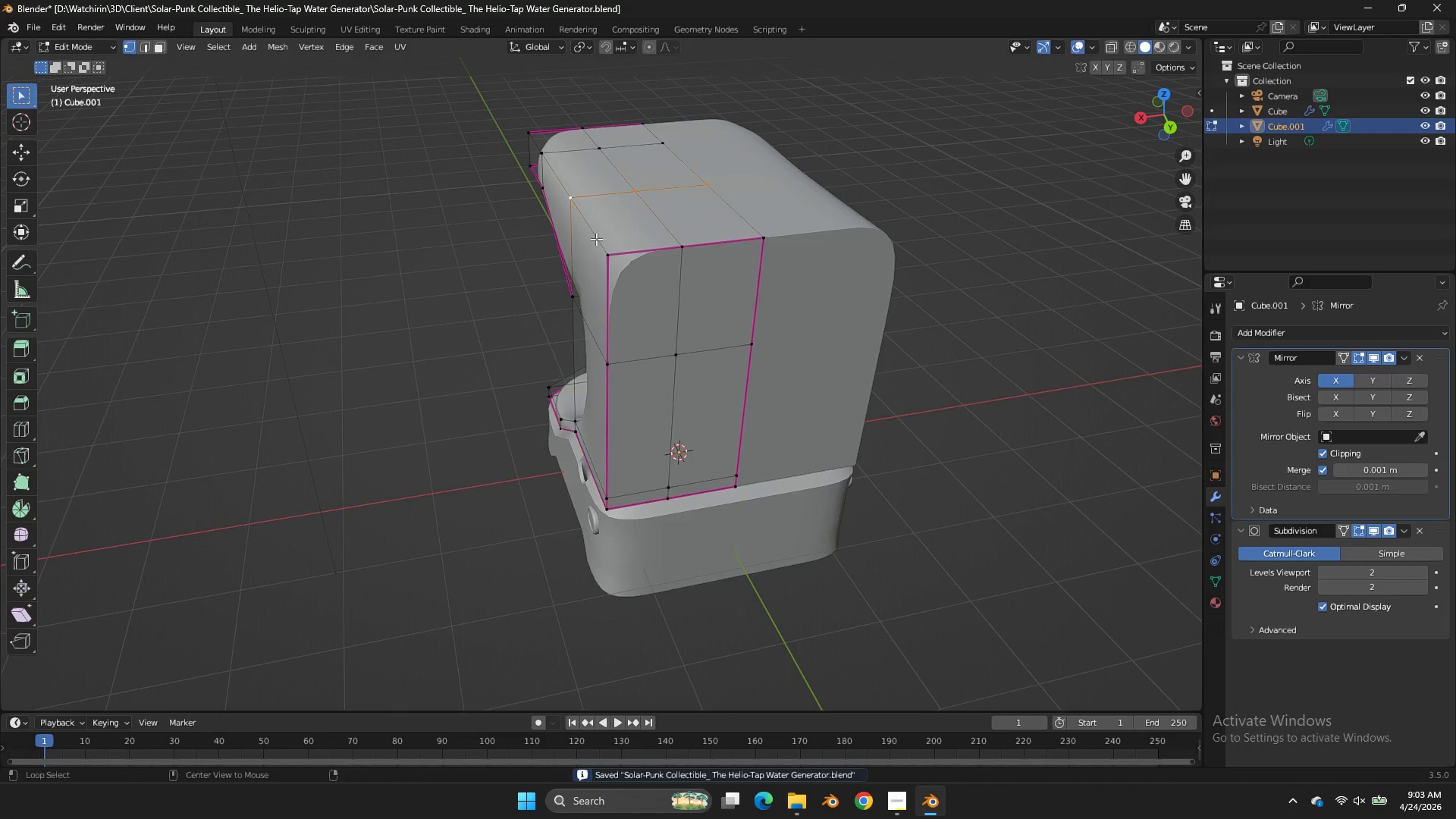 
hold_key(key=AltLeft, duration=0.56)
left_click([594, 240])
 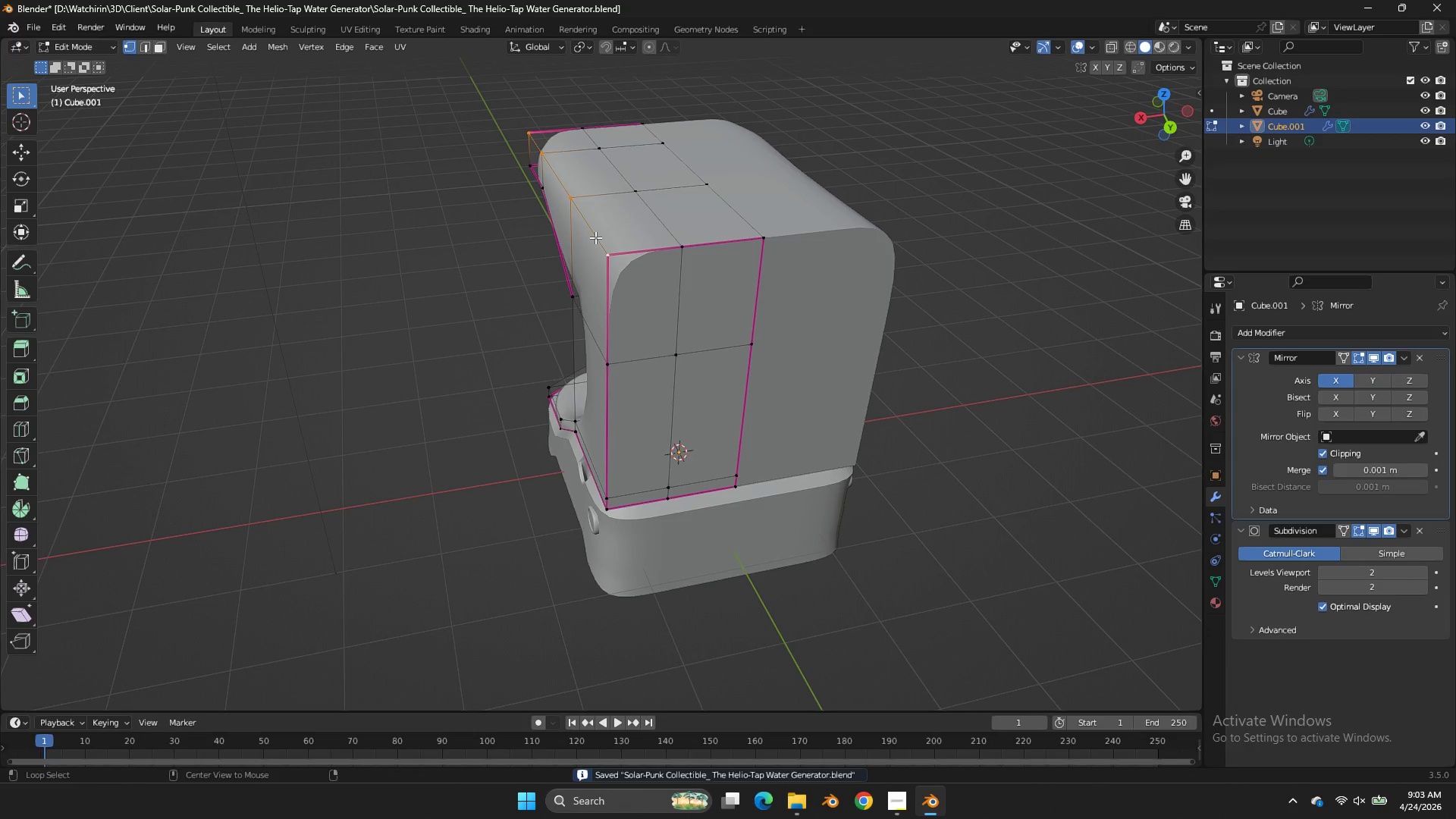 
key(Shift+E)
 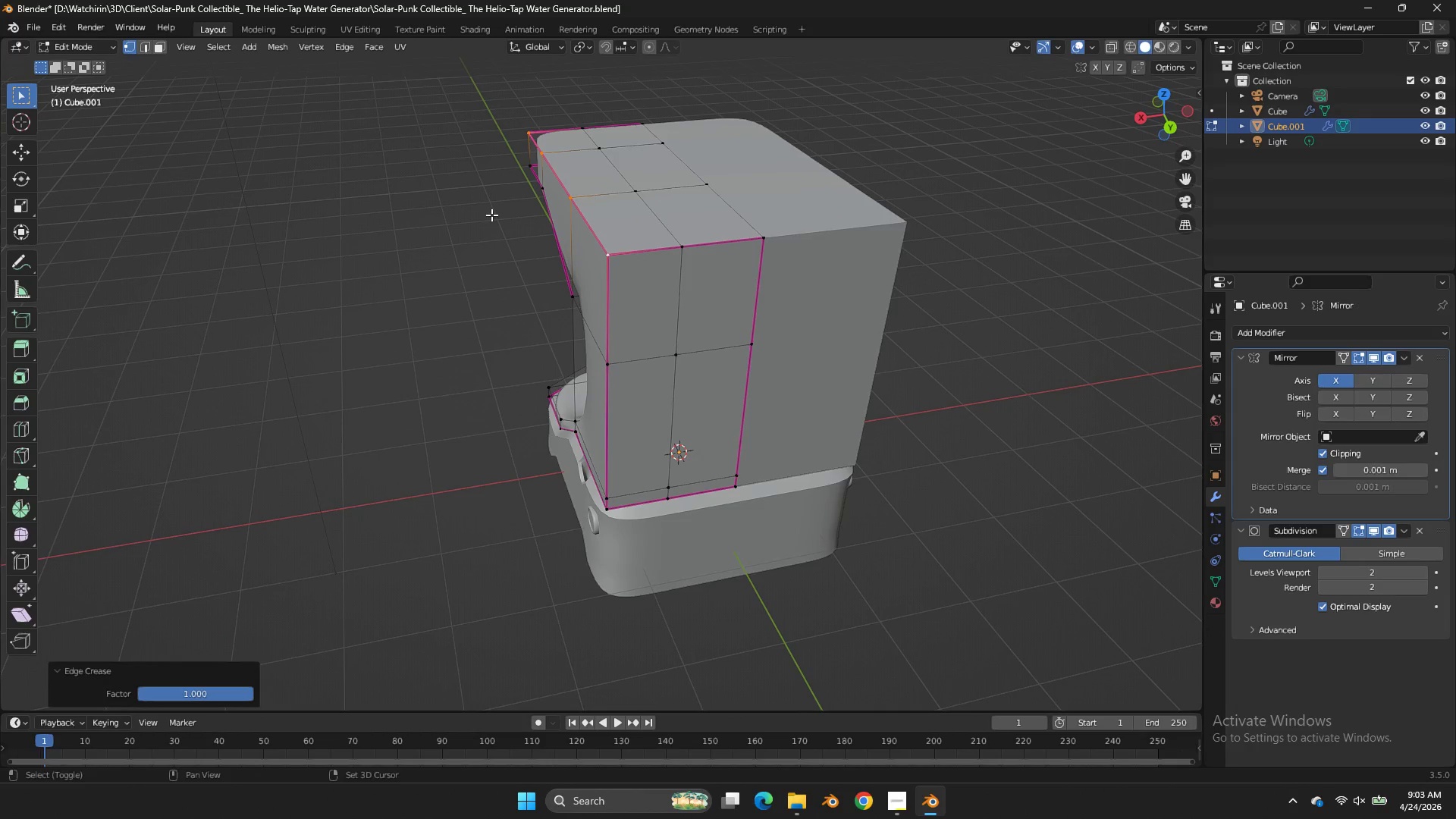 
left_click([491, 215])
 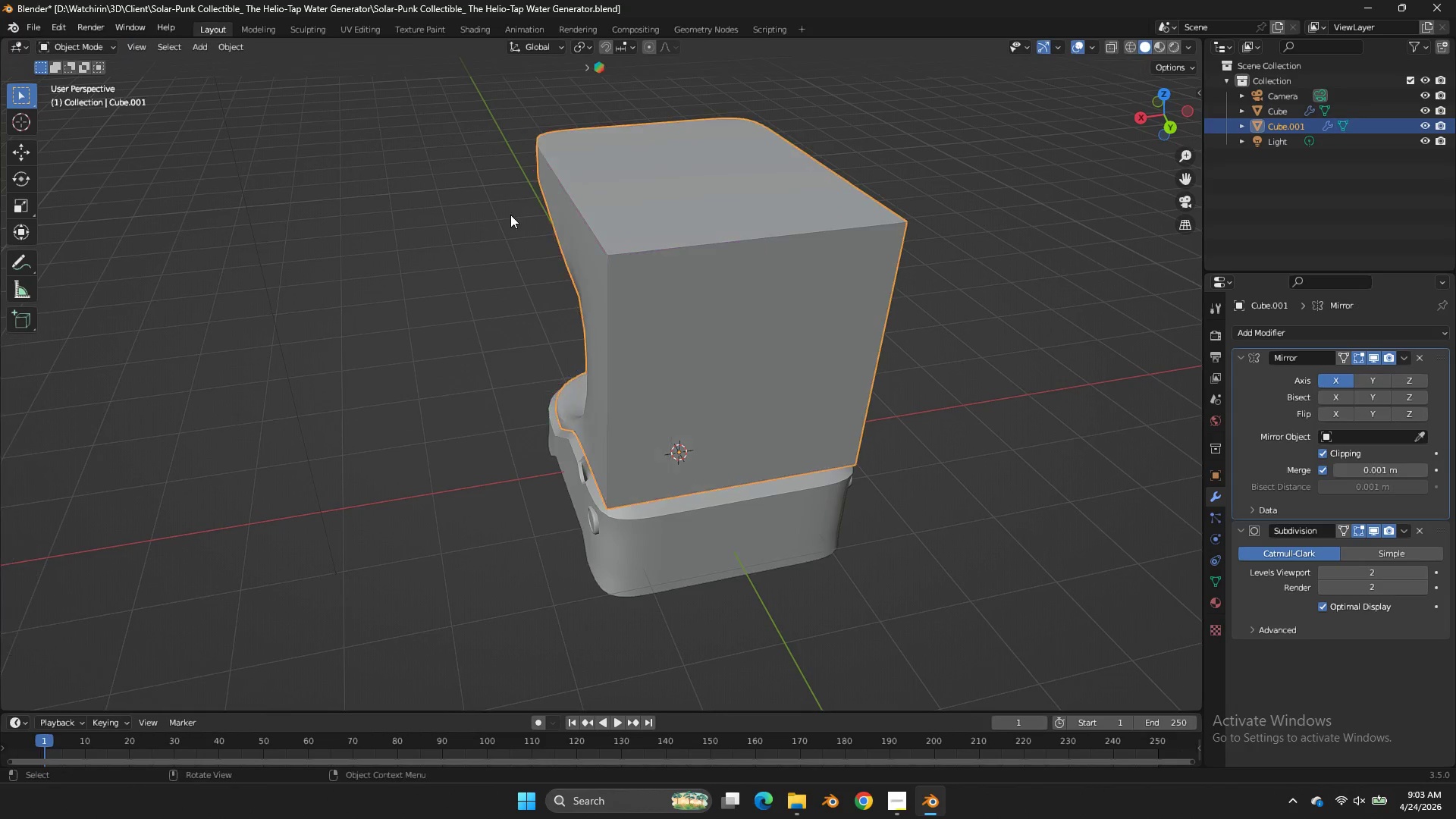 
key(Tab)
 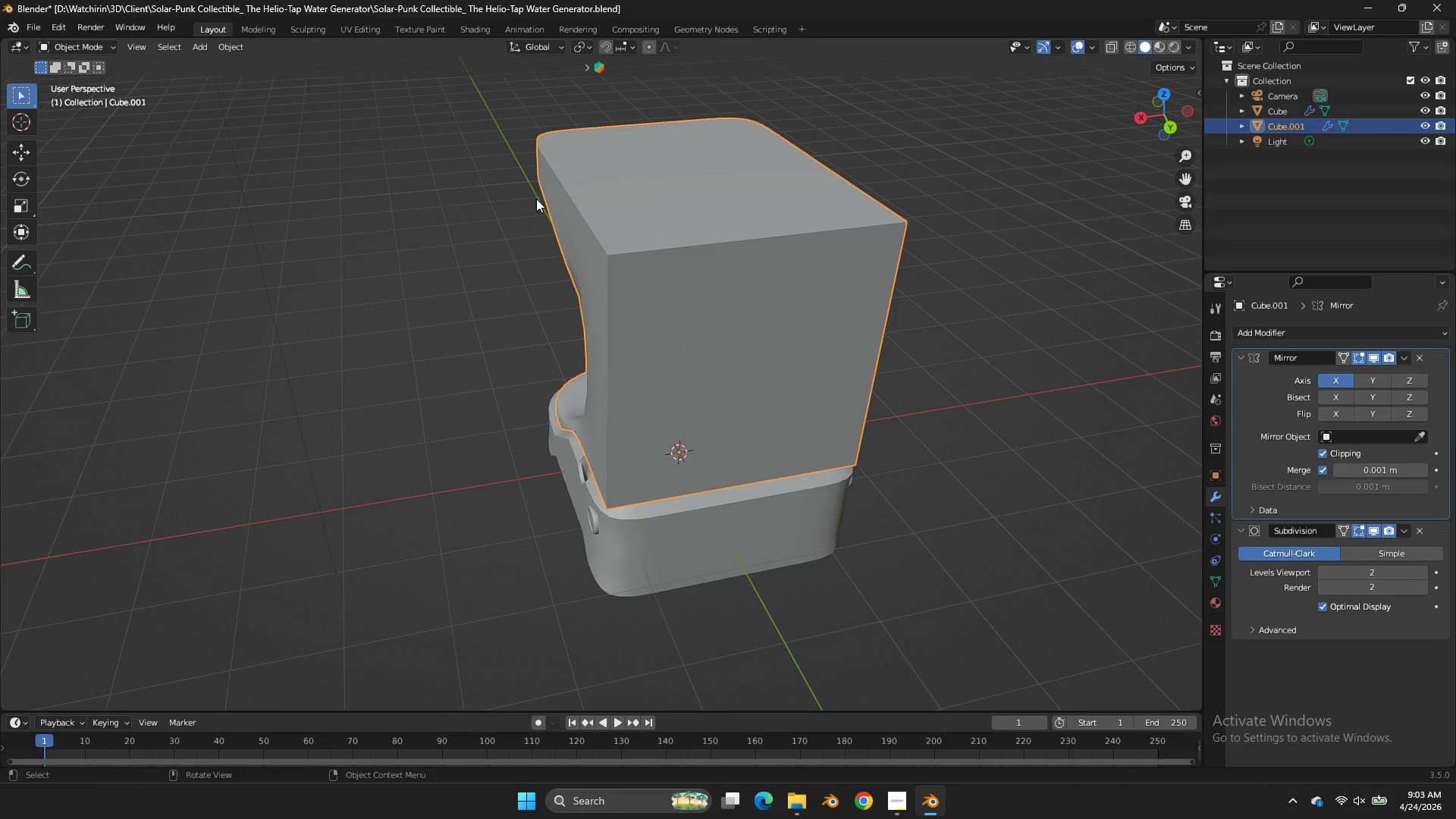 
key(Tab)
 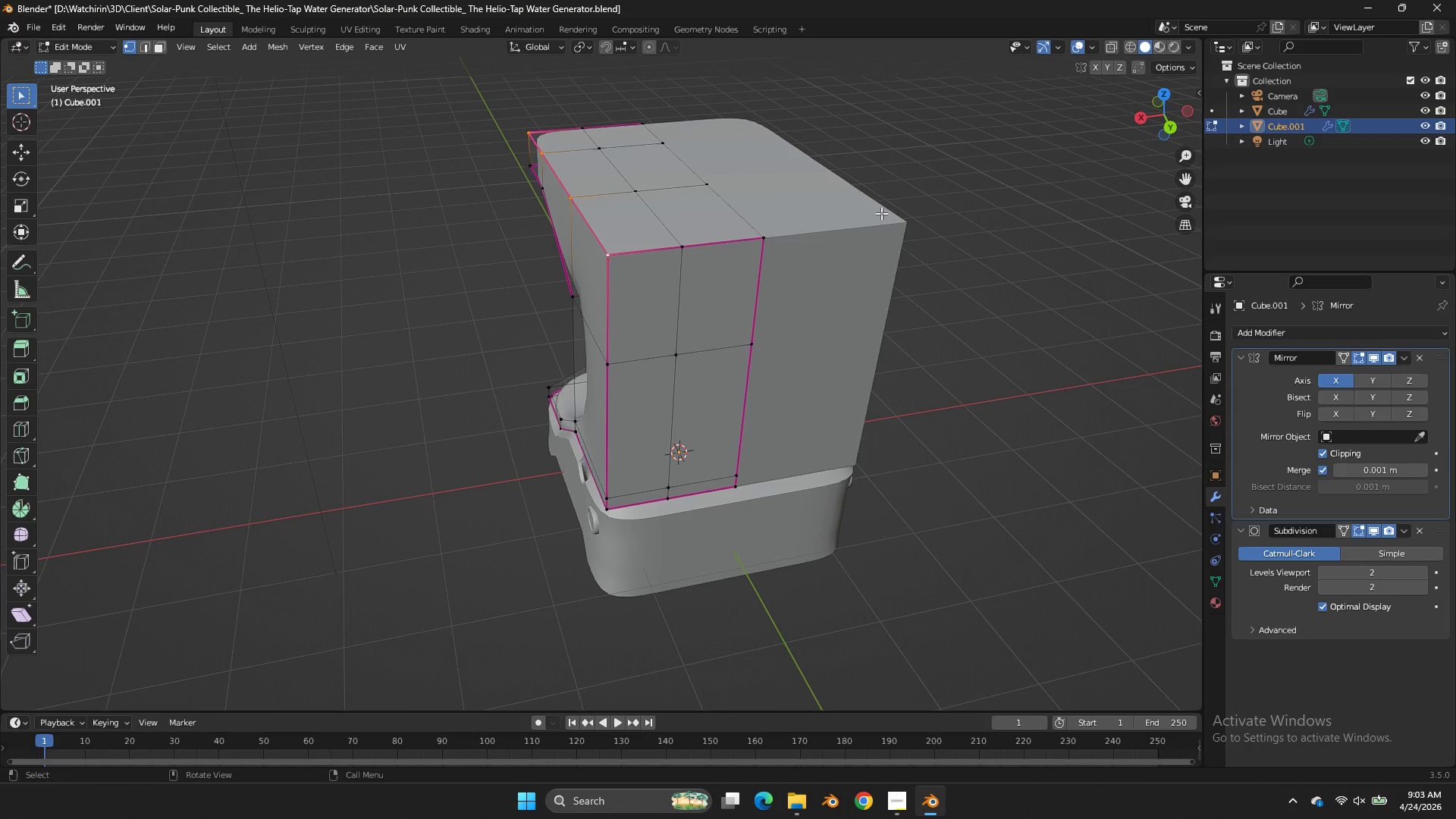 
key(Shift+E)
 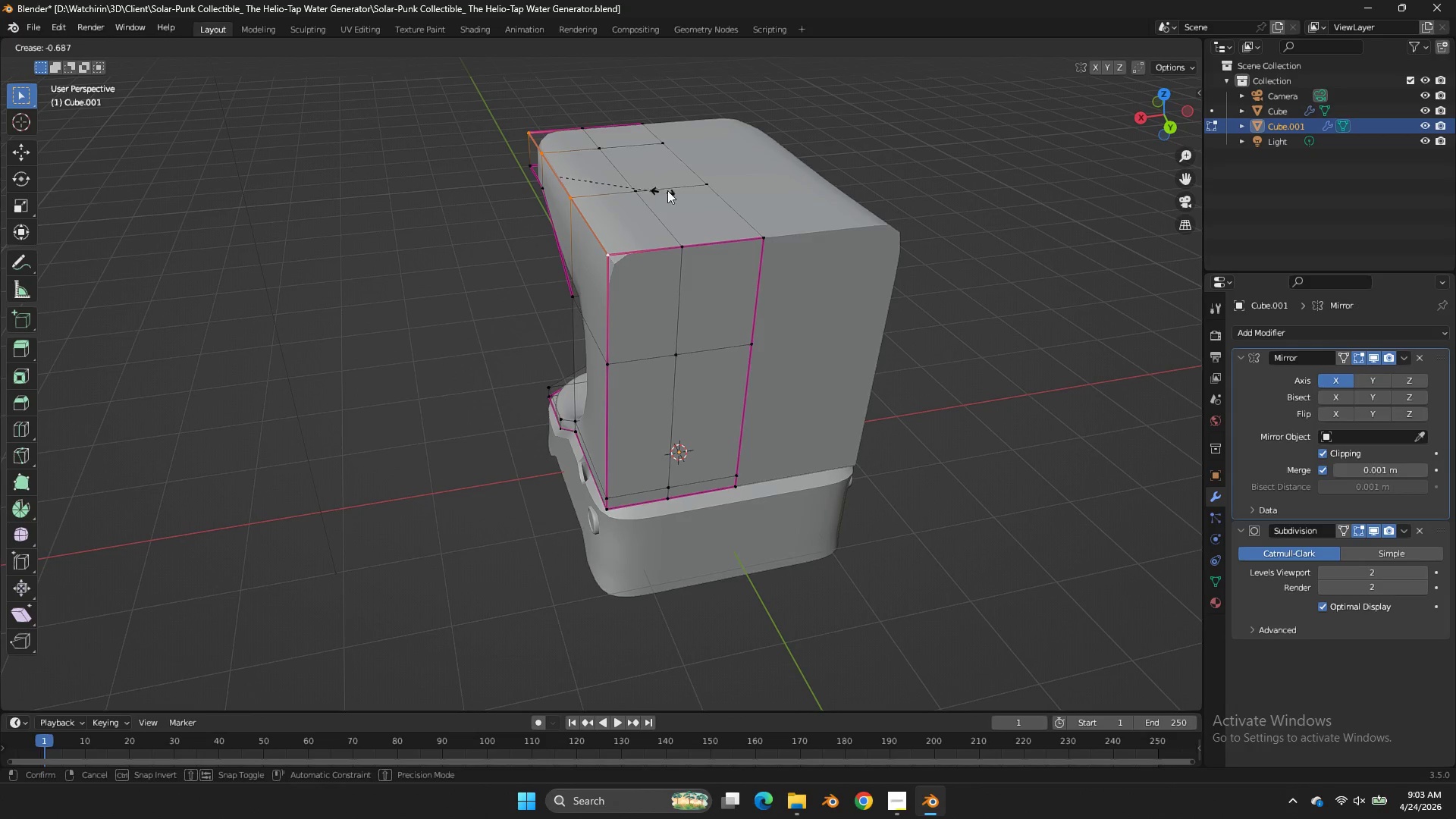 
left_click([672, 190])
 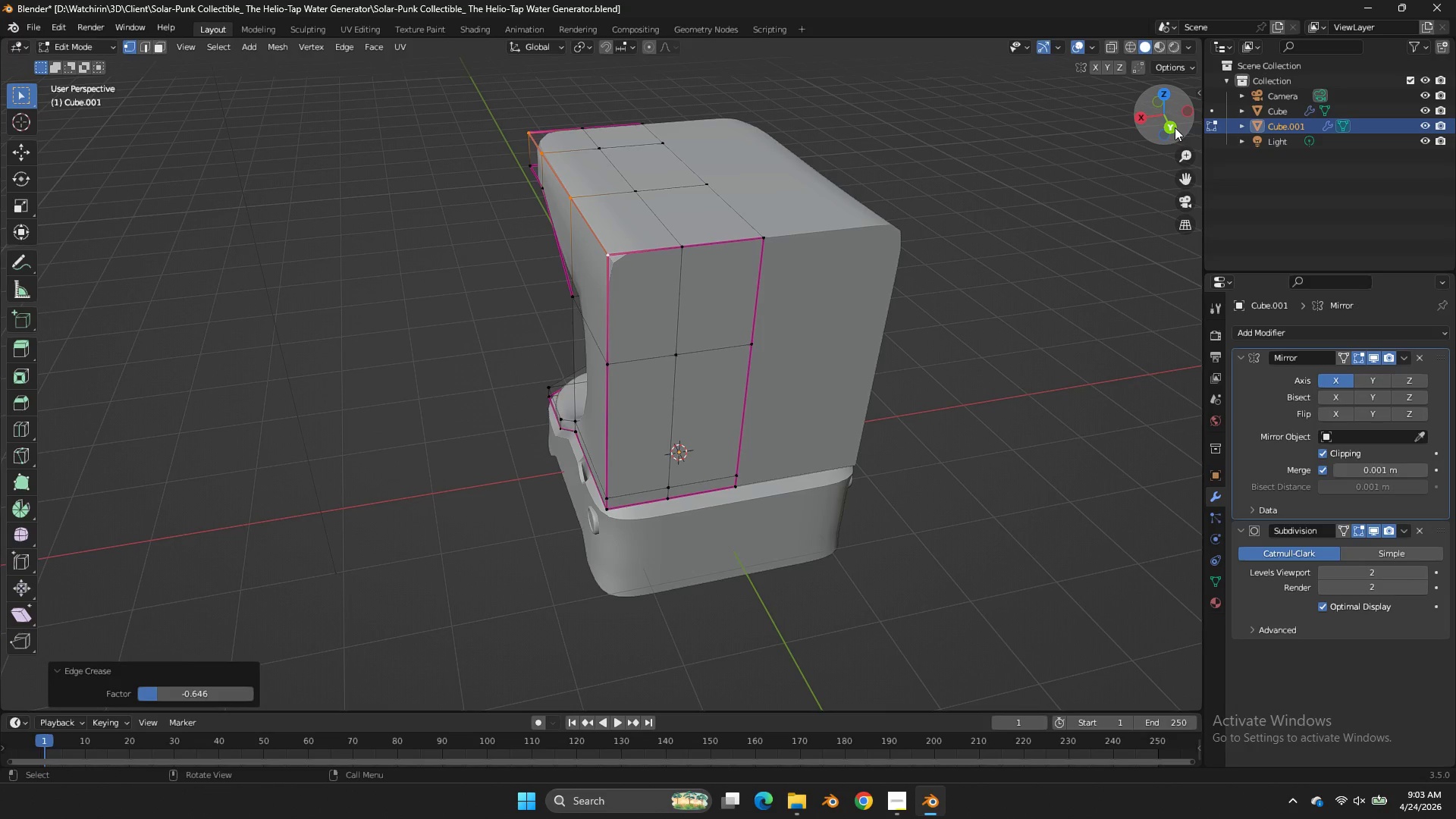 
left_click([1175, 127])
 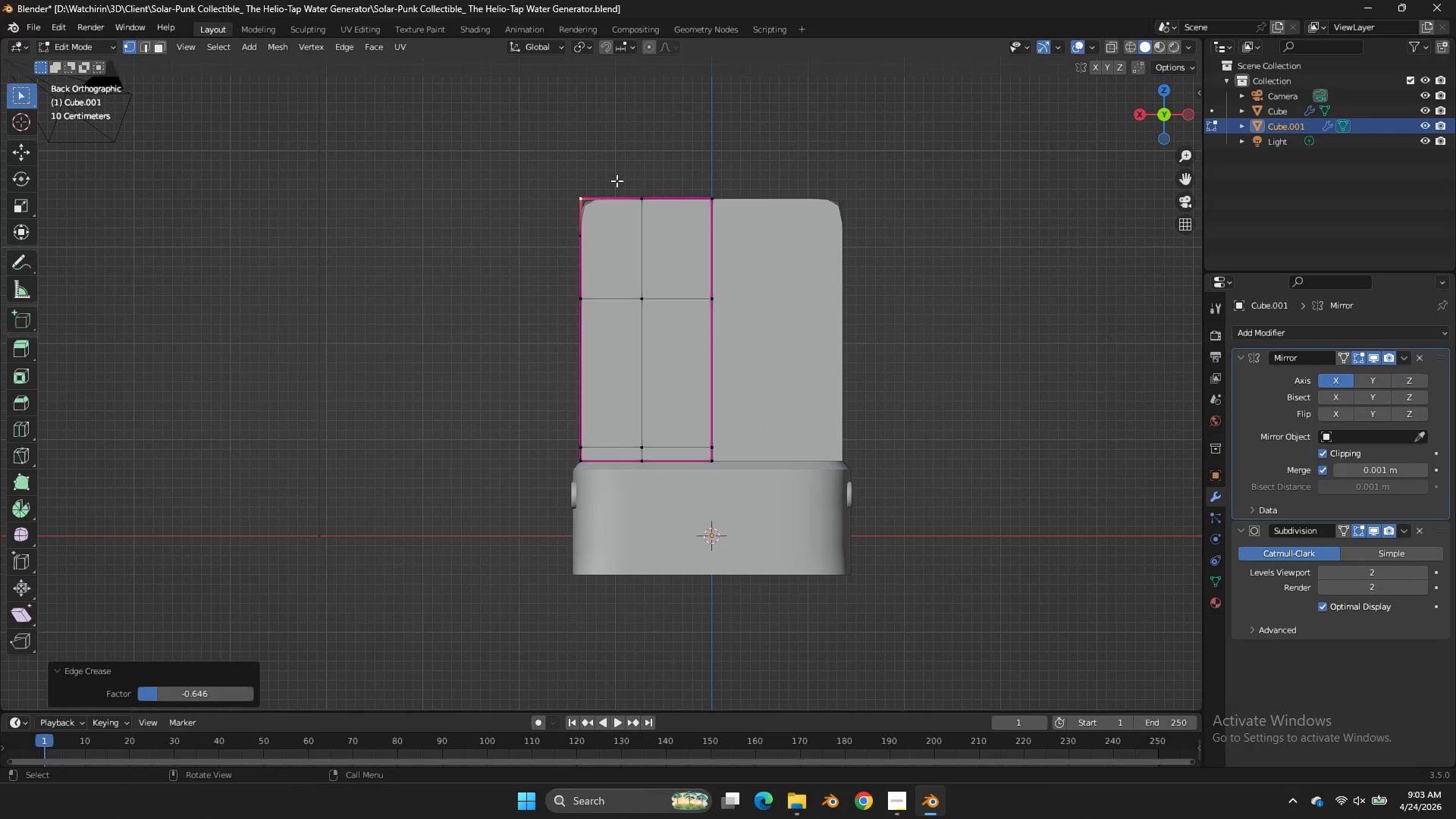 
key(G)
 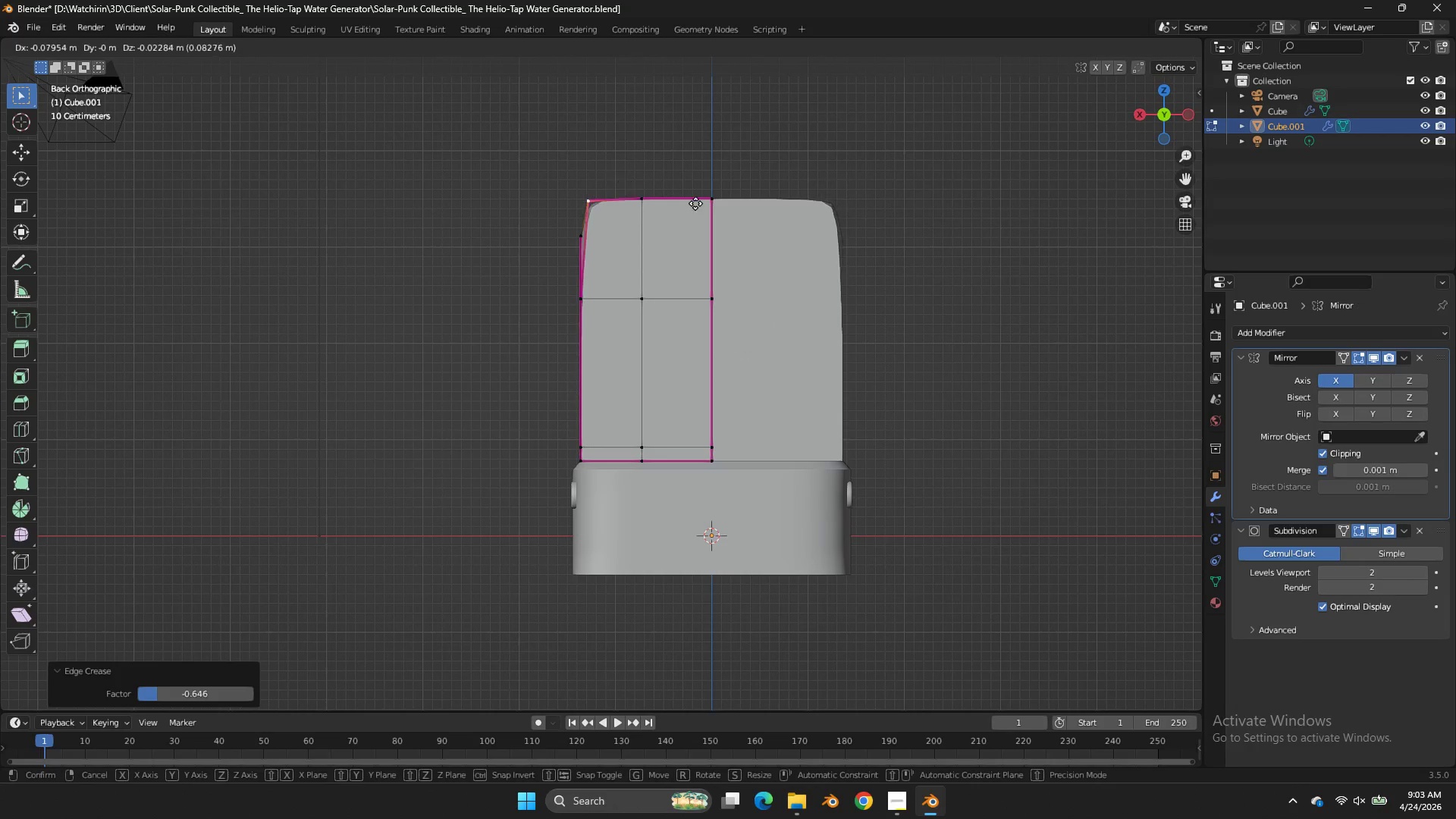 
hold_key(key=ShiftLeft, duration=0.81)
right_click([811, 229])
 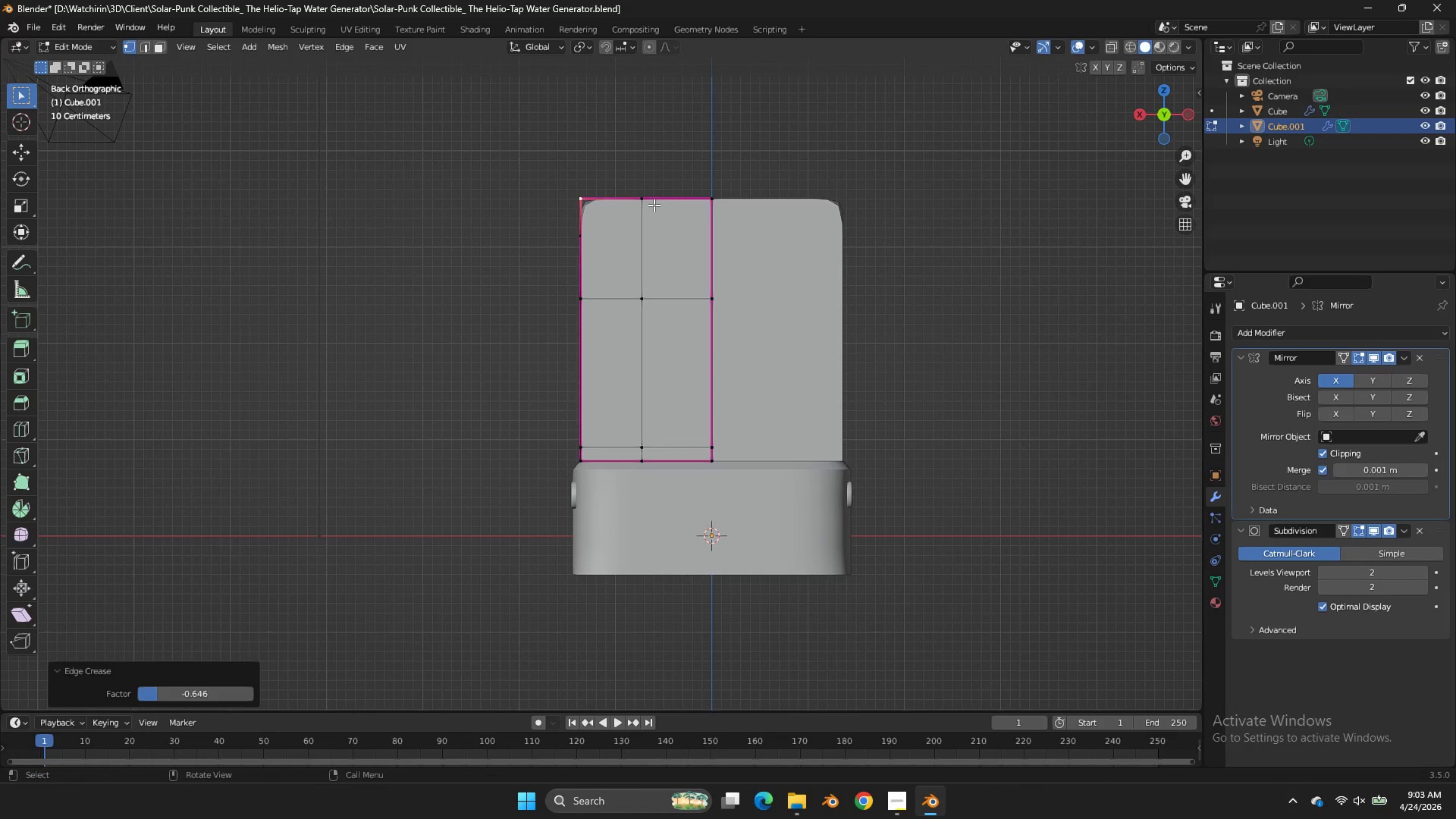 
type(gz)
 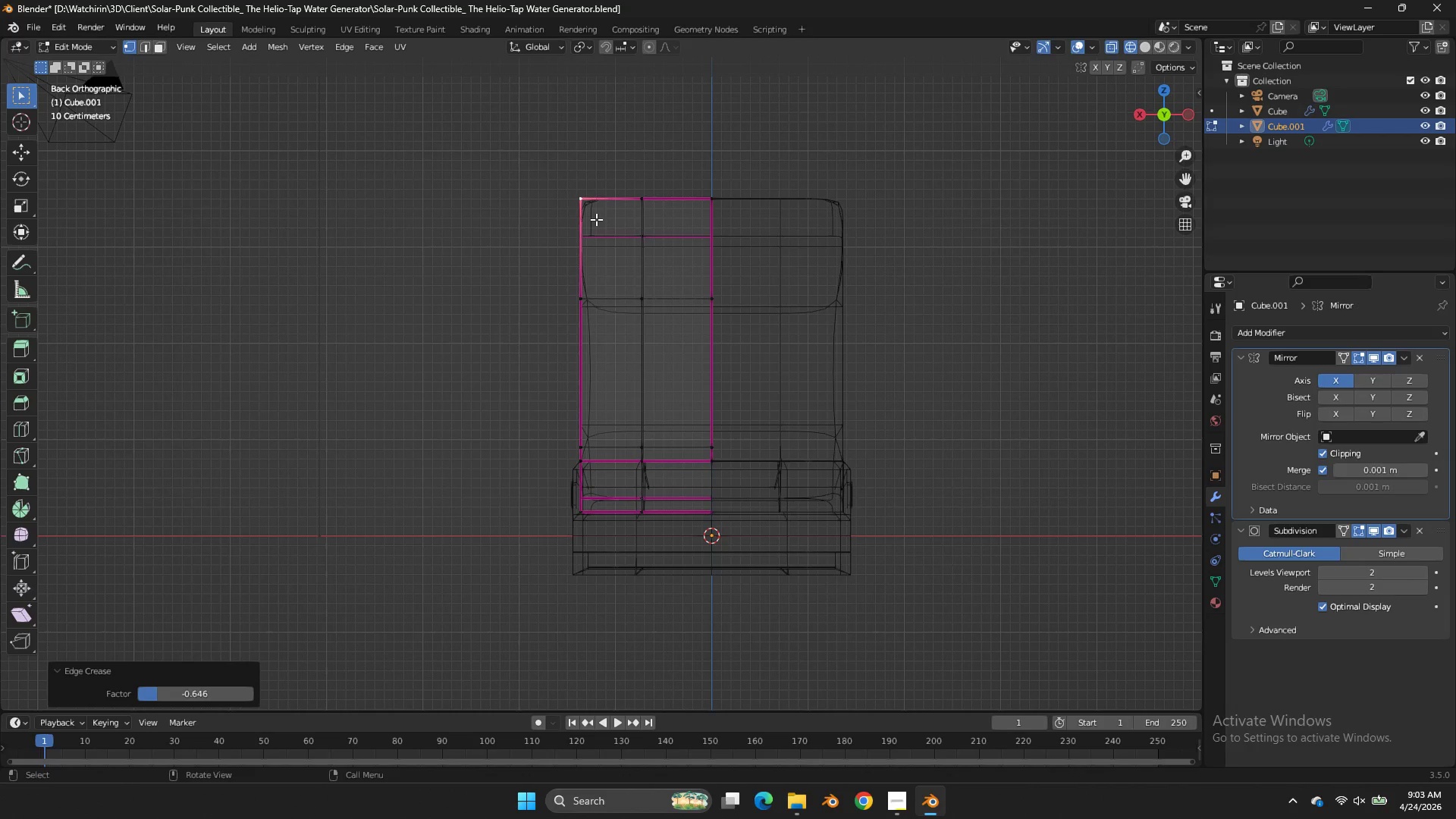 
left_click([1163, 87])
 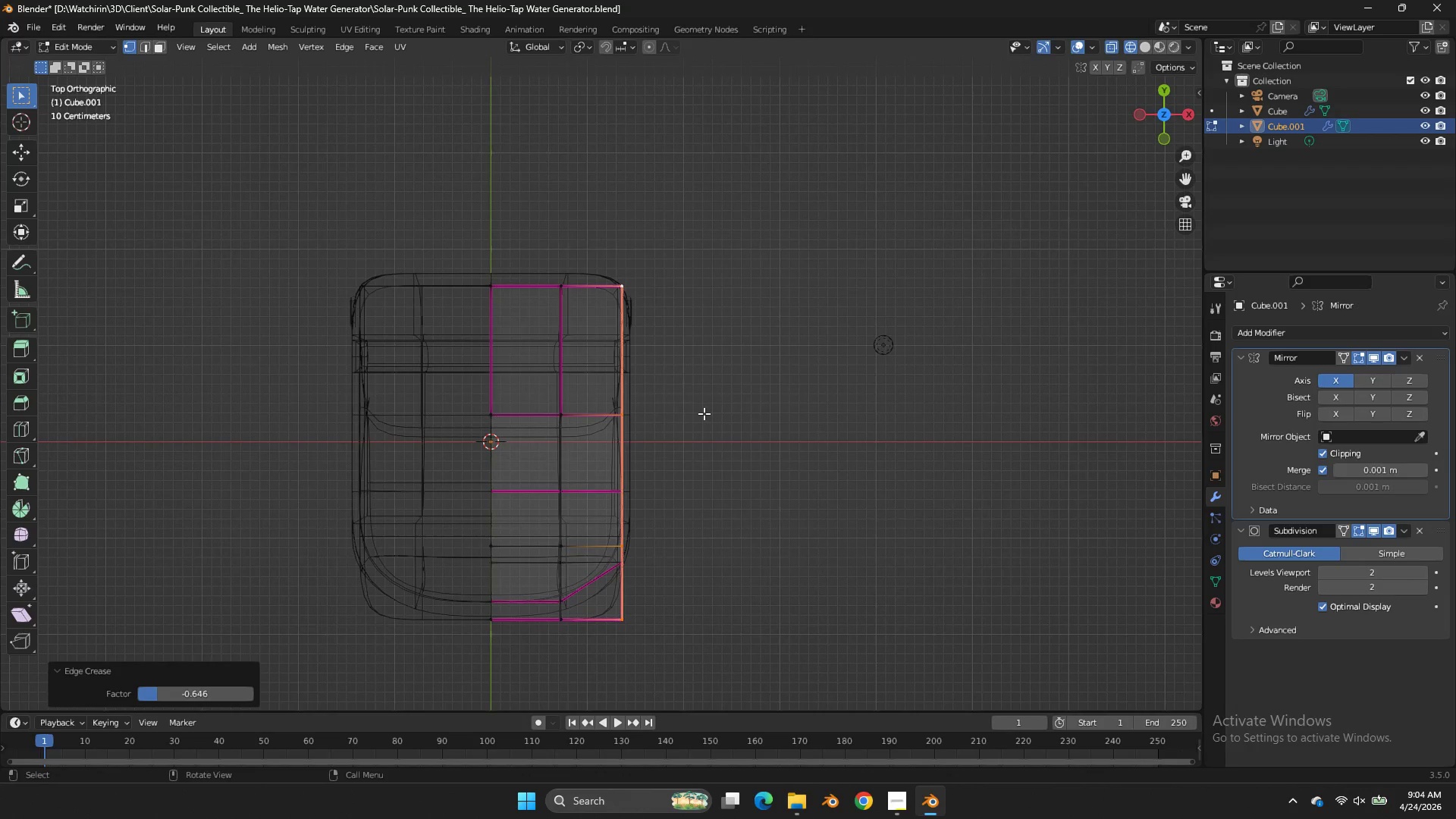 
key(Z)
 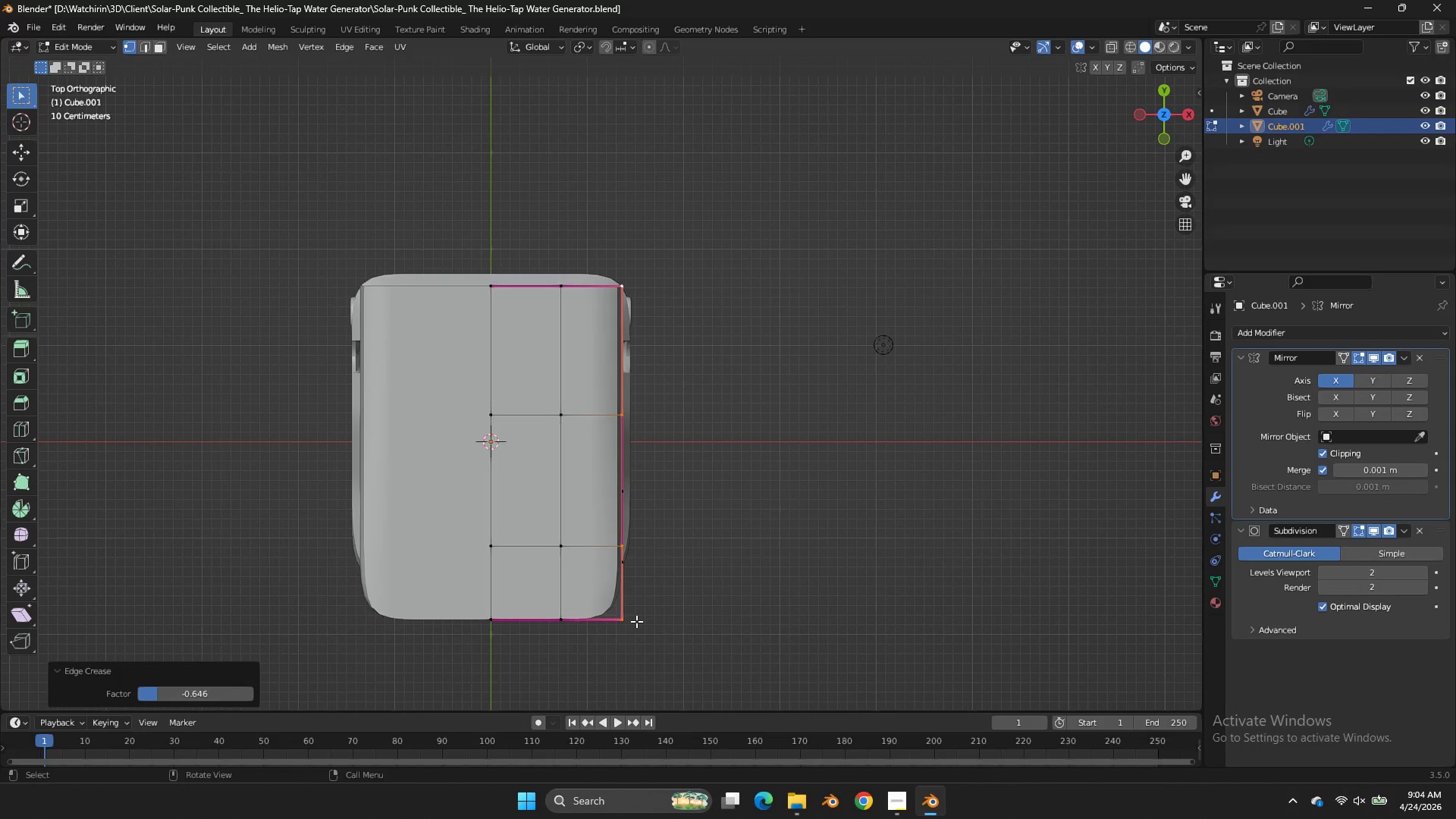 
left_click([636, 621])
 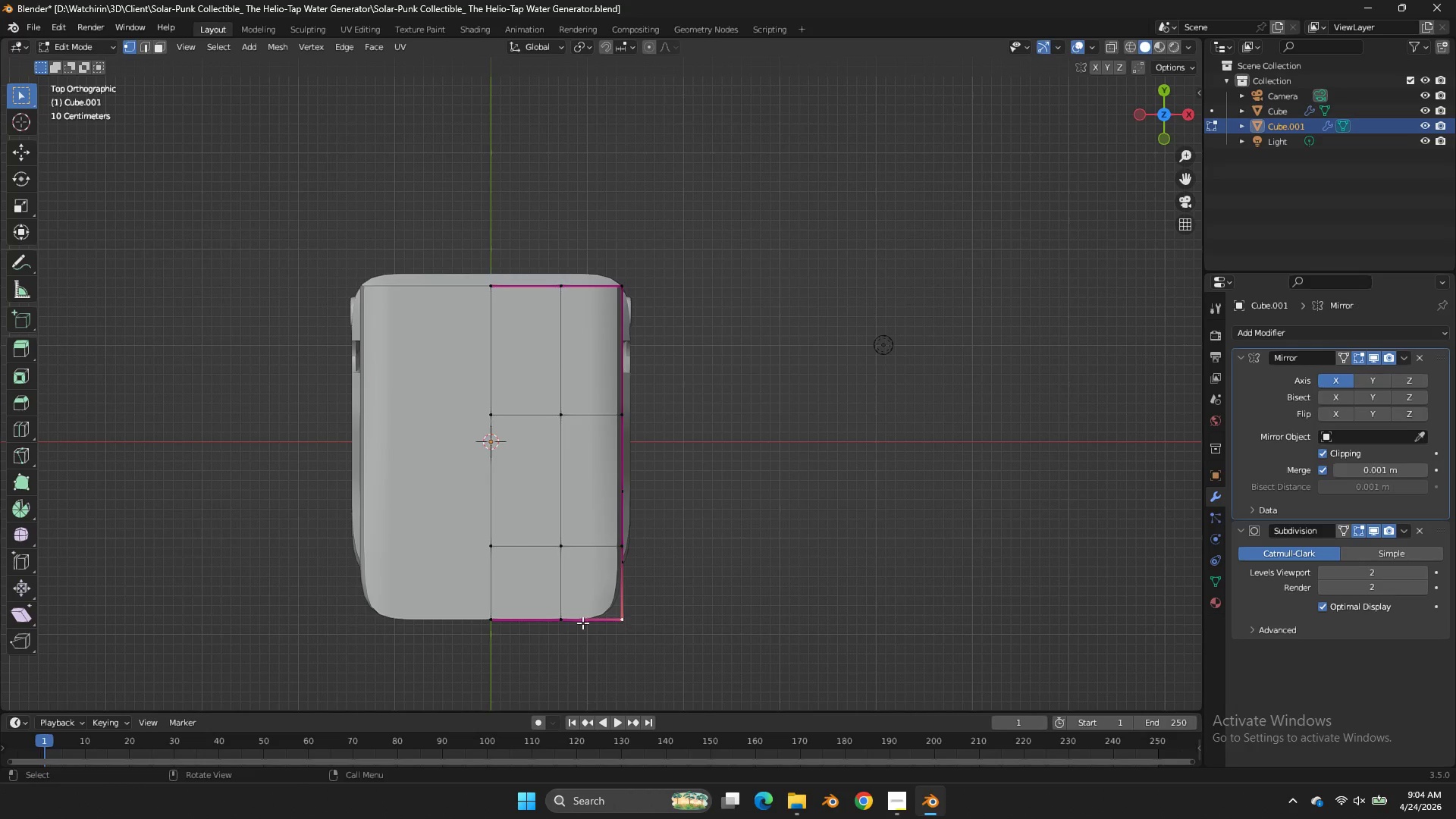 
hold_key(key=ShiftLeft, duration=0.41)
left_click([557, 613])
 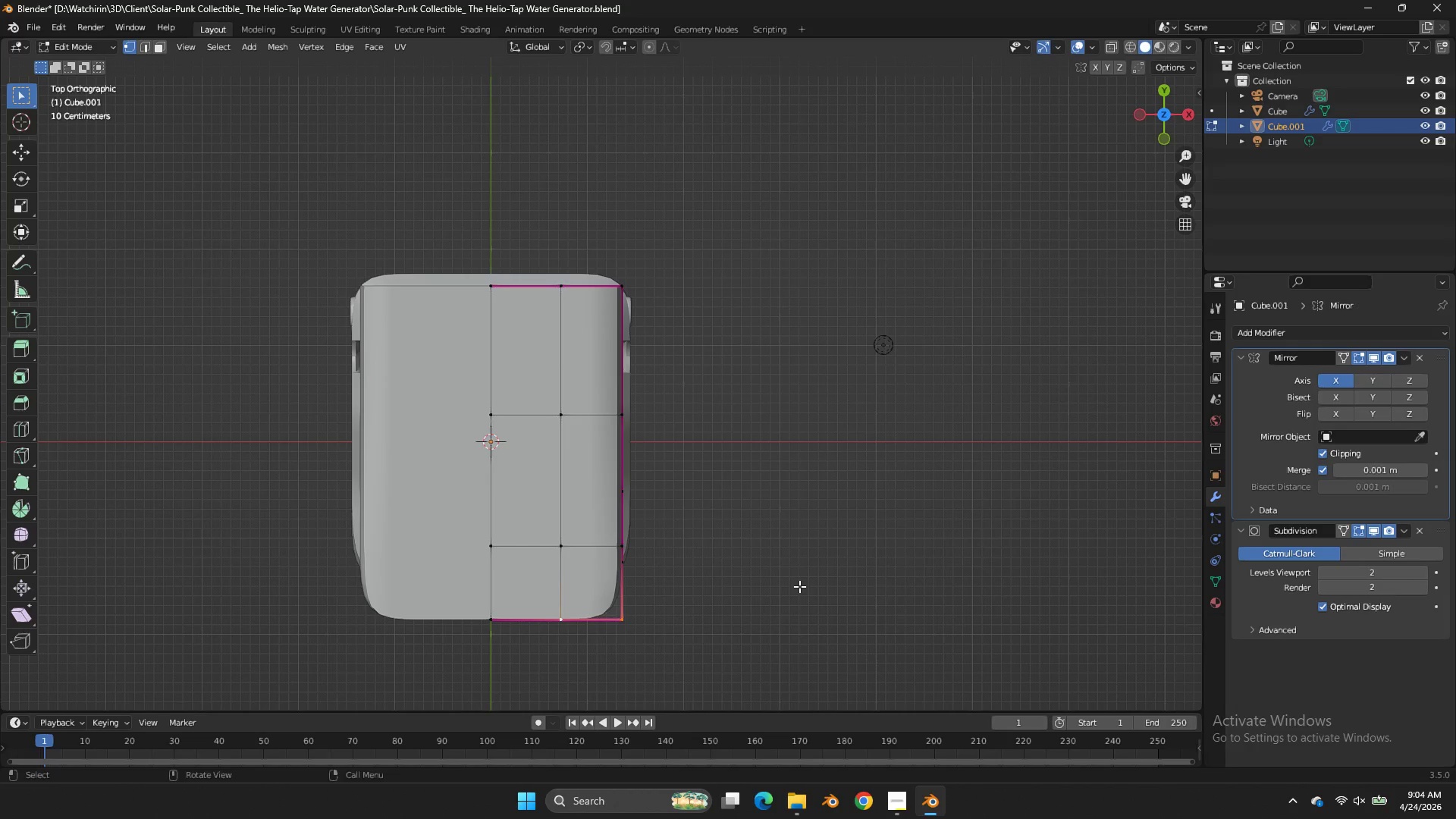 
type(gx)
 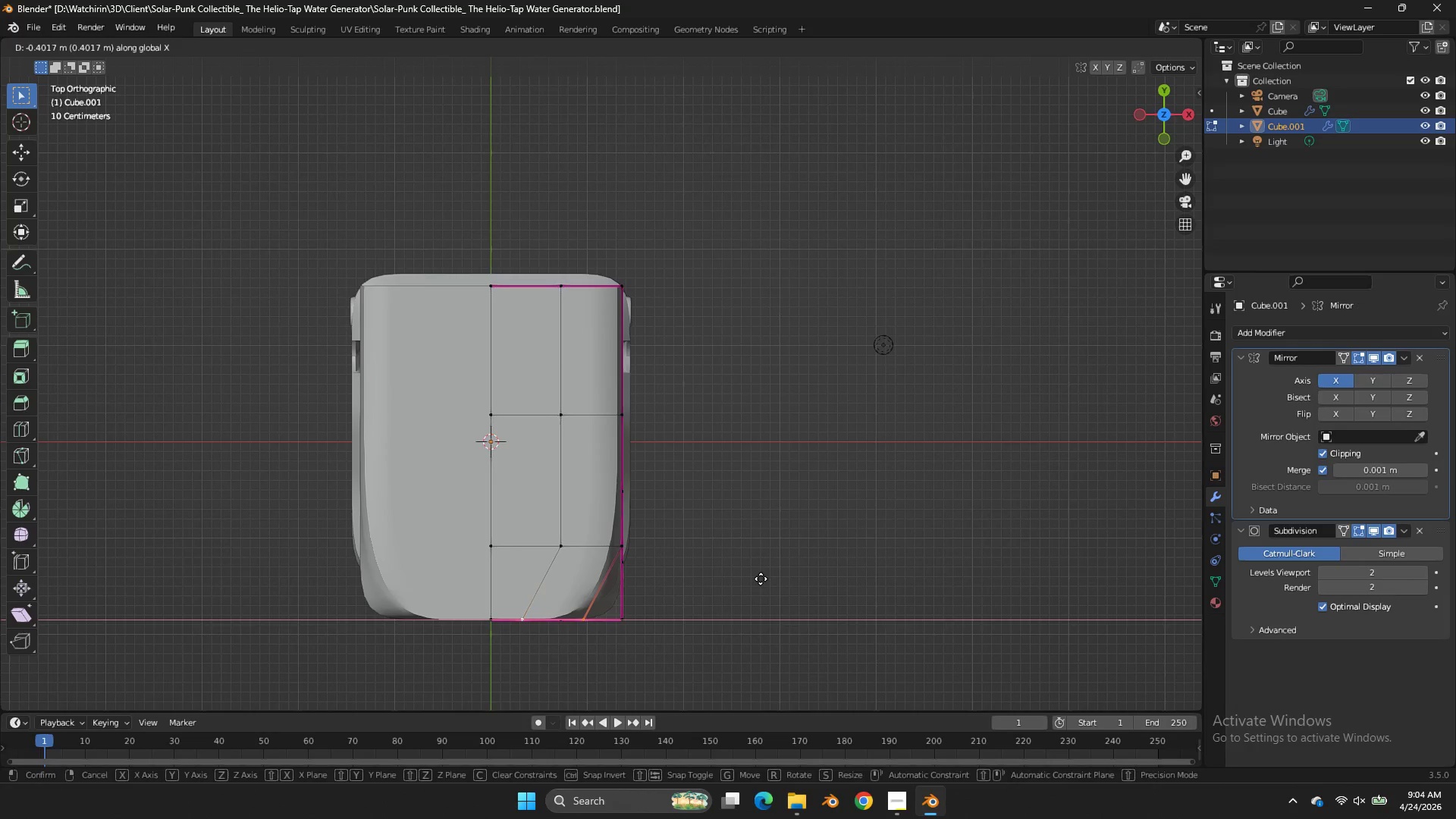 
left_click([761, 579])
 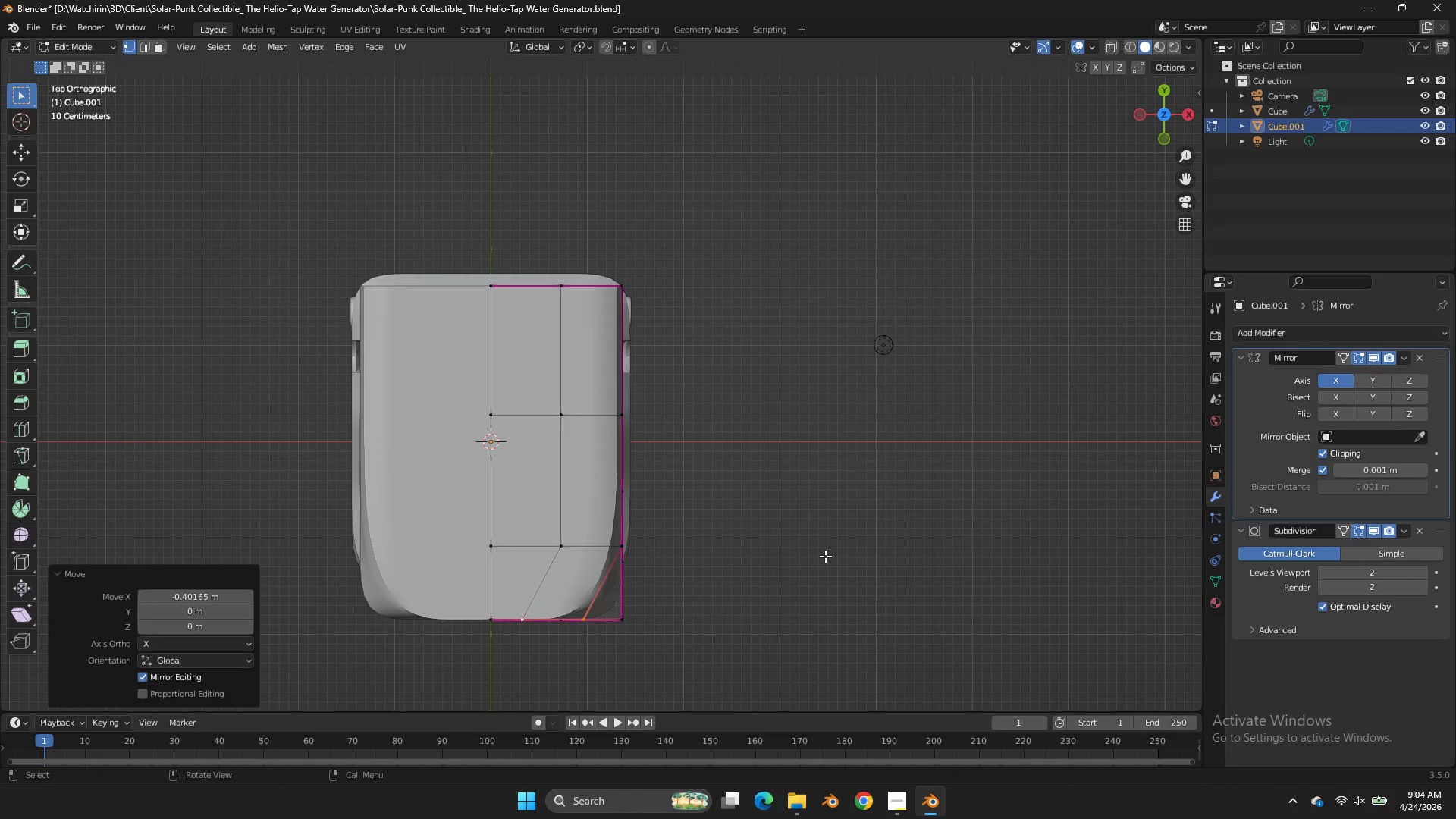 
type(sx)
 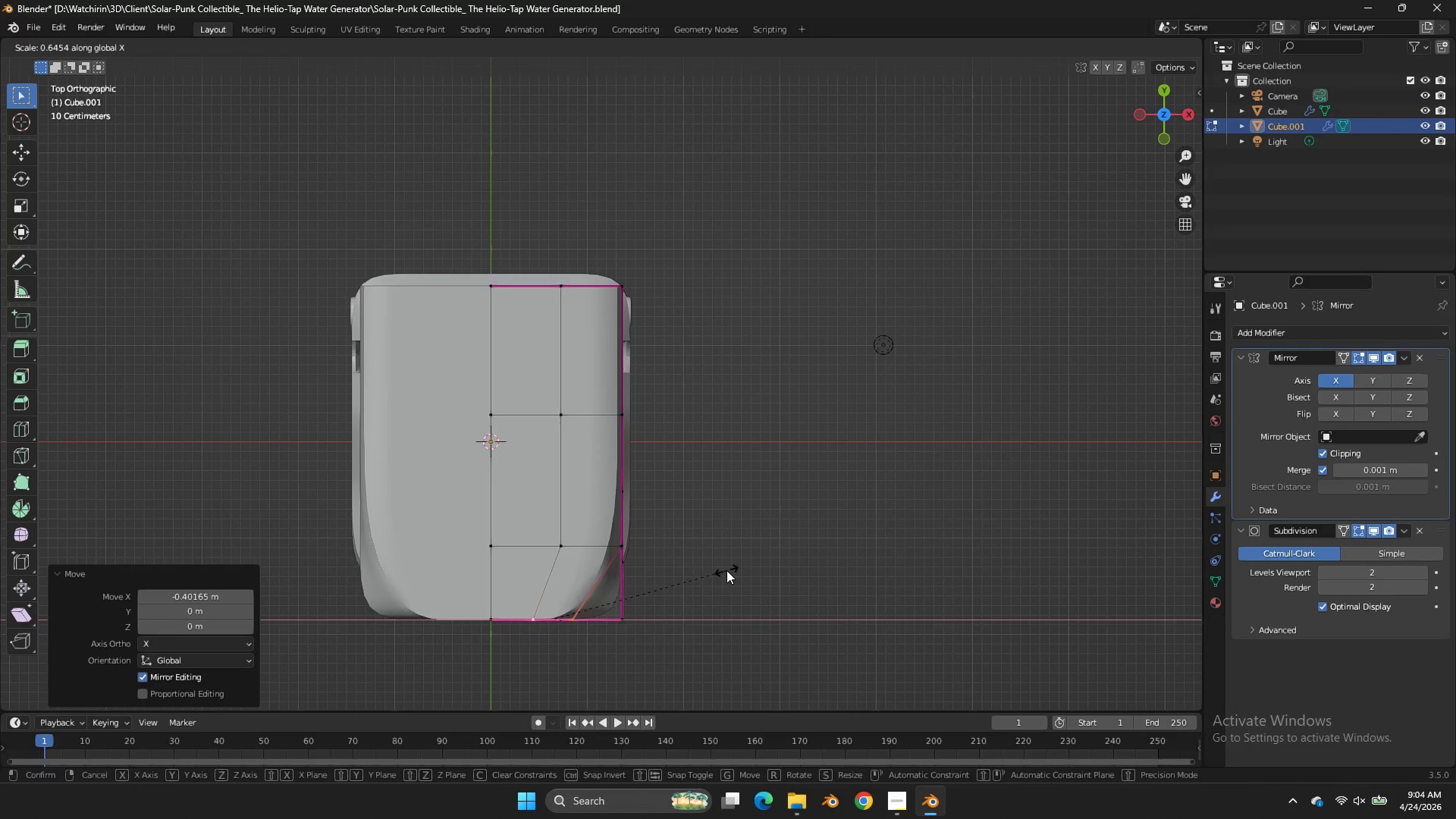 
left_click([726, 570])
 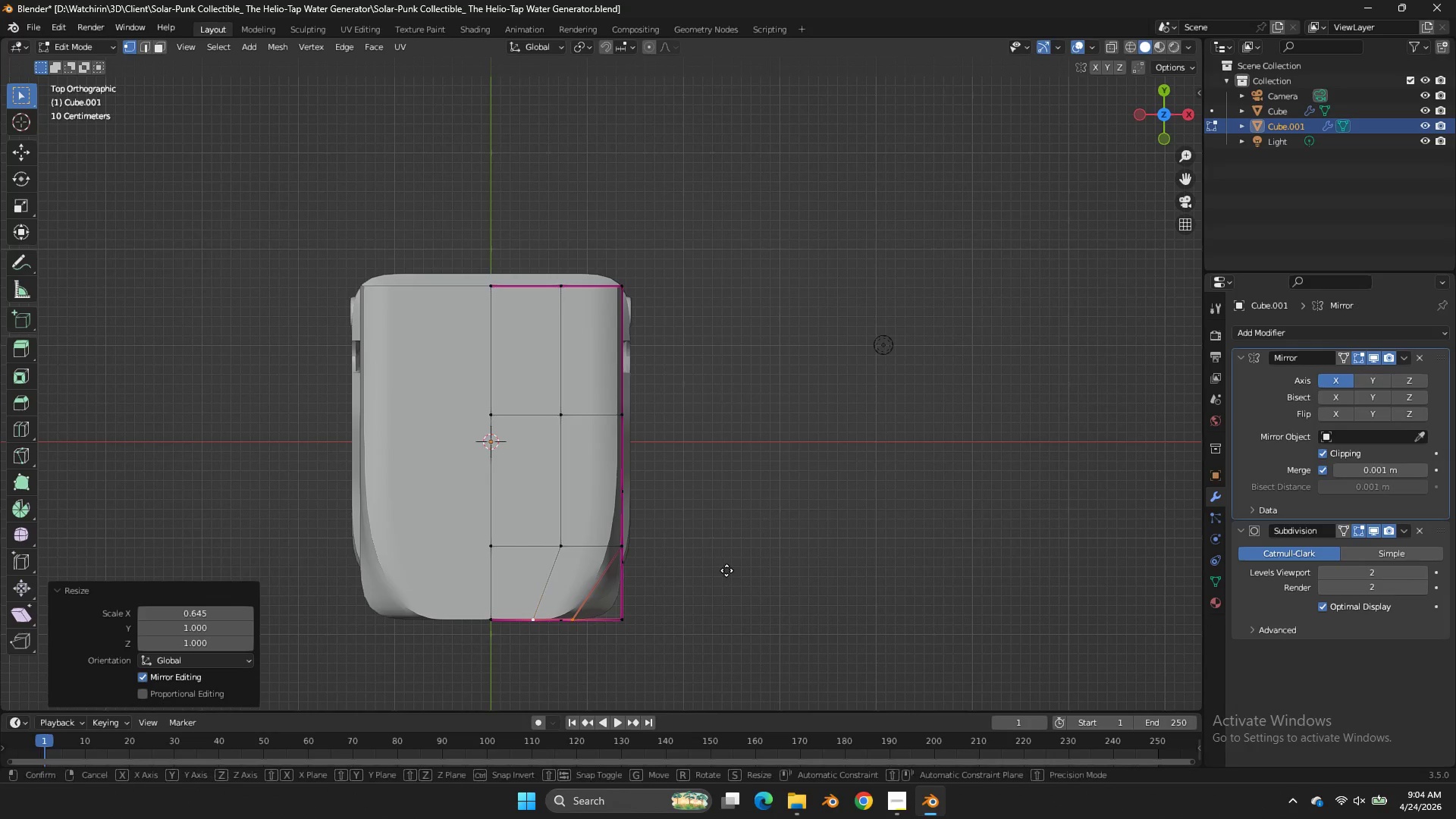 
type(gx)
 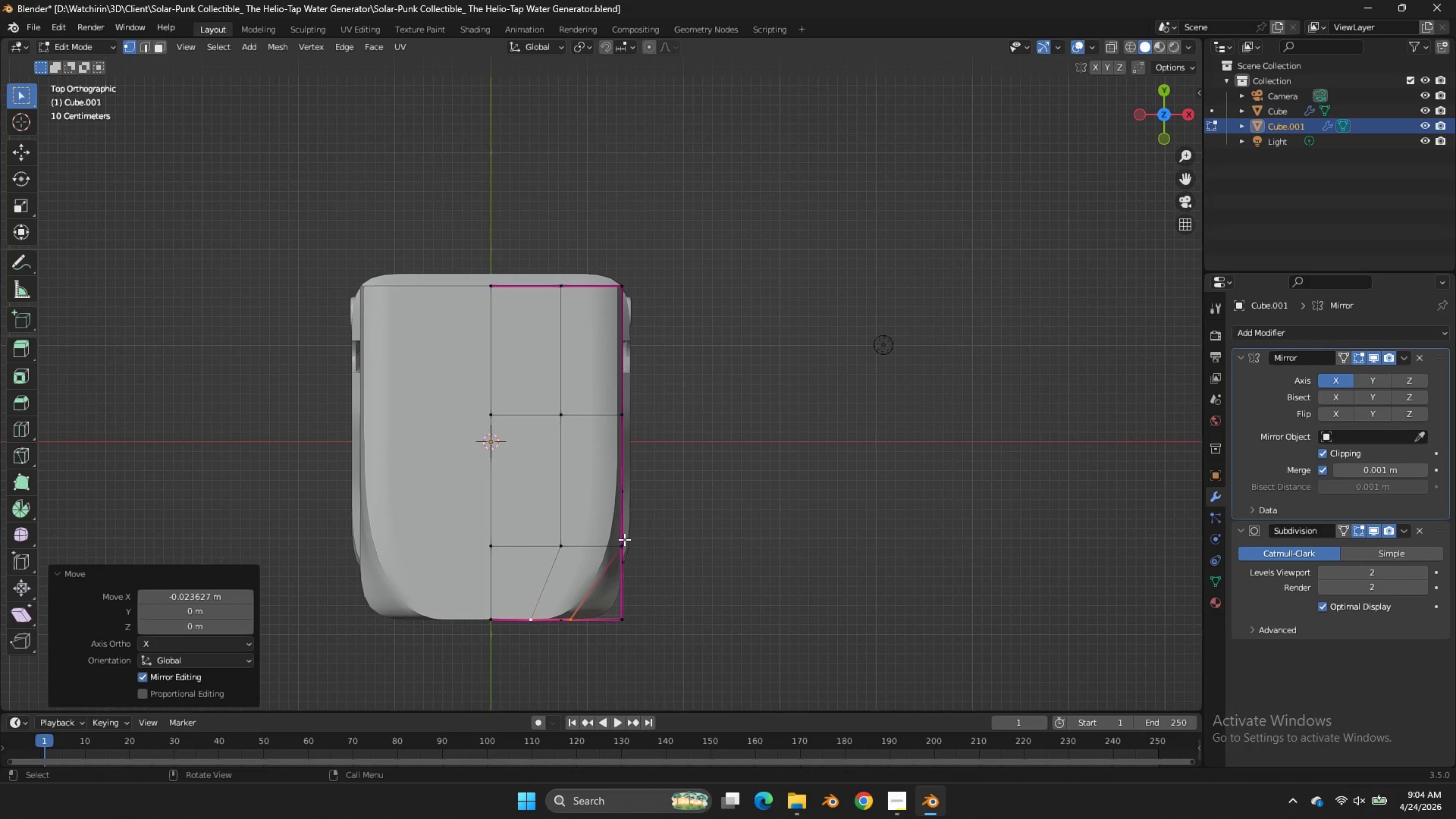 
double_click([624, 539])
 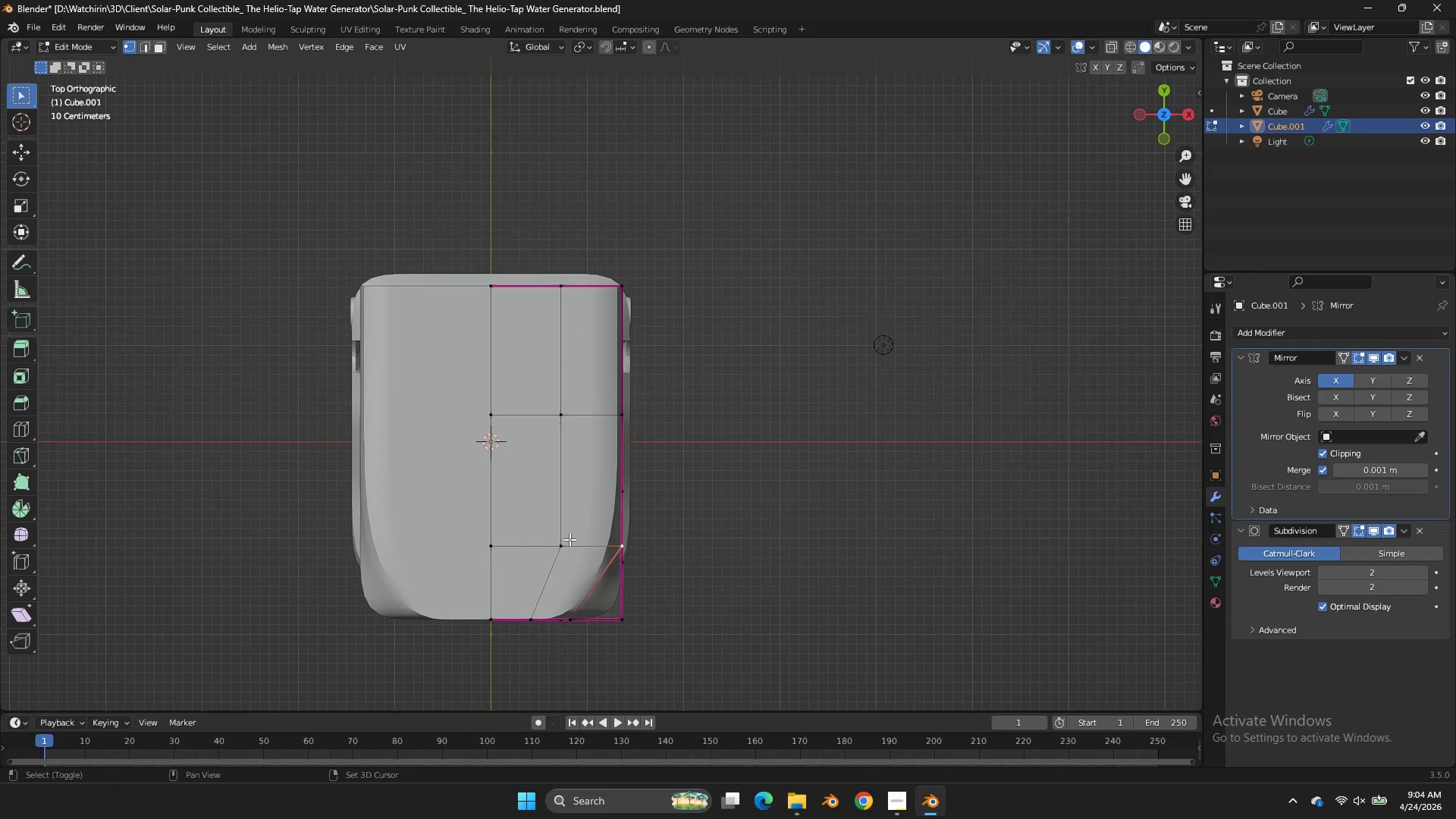 
hold_key(key=ShiftLeft, duration=0.34)
left_click([570, 539])
 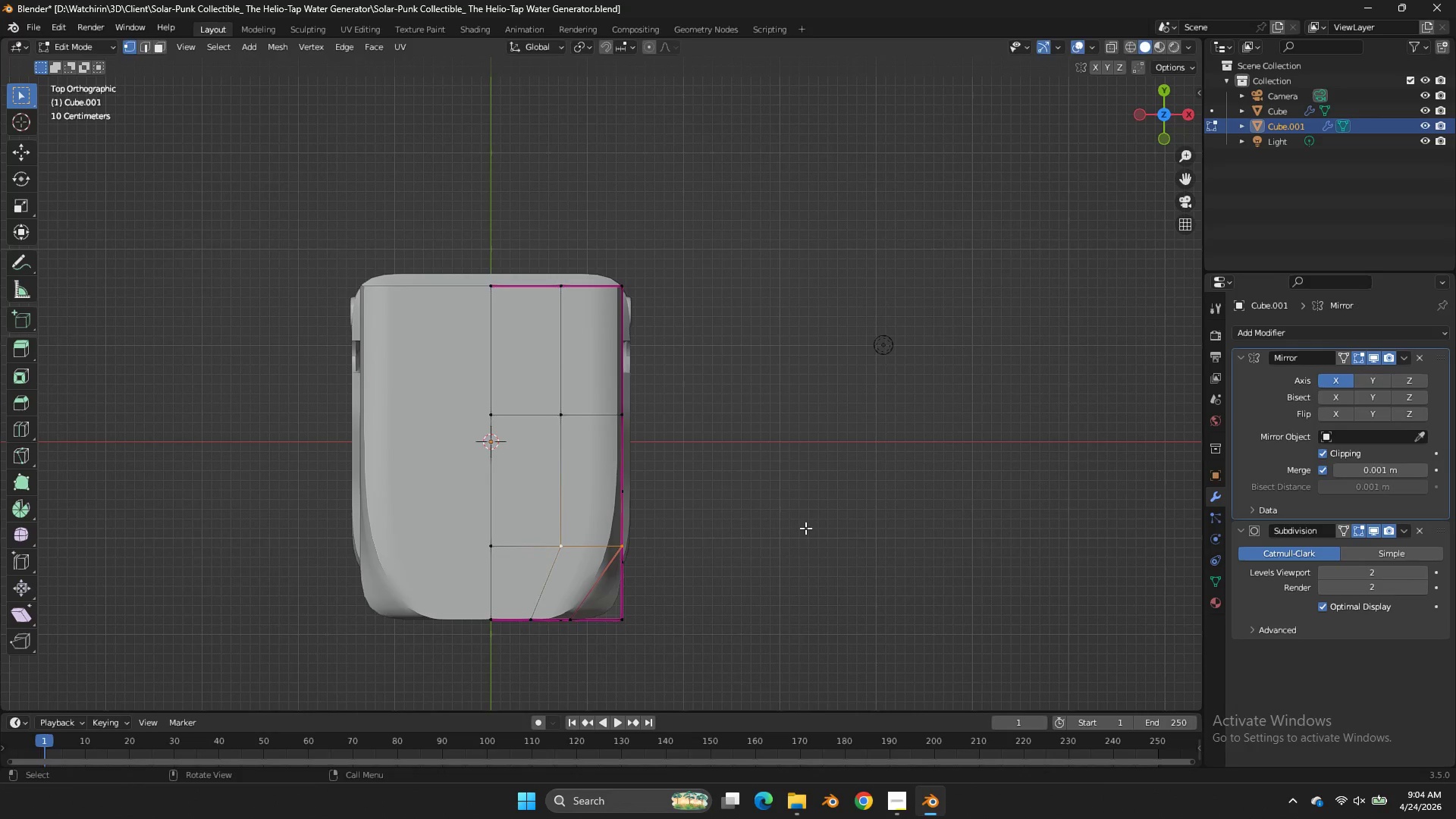 
type(gx)
 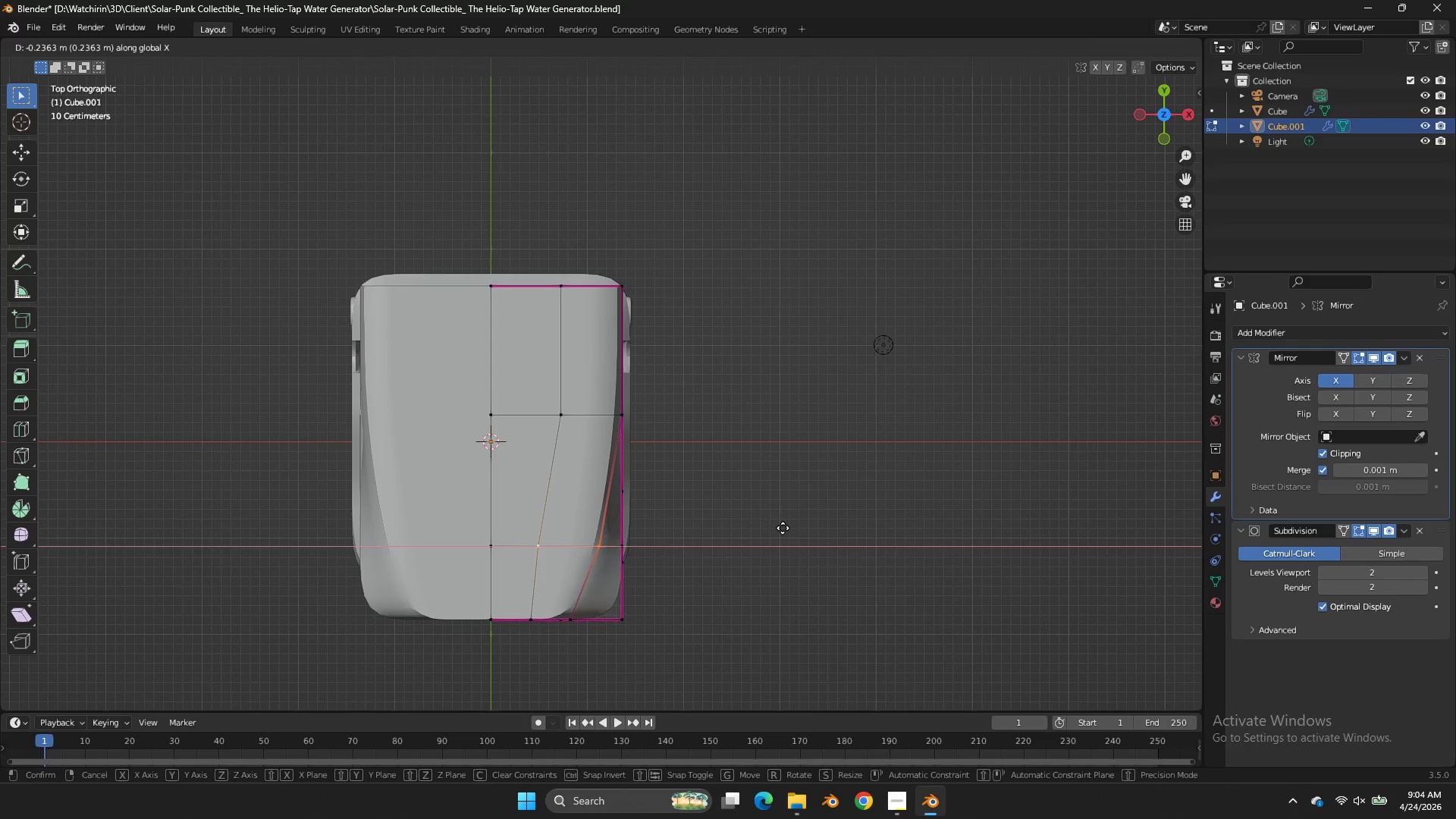 
left_click([783, 528])
 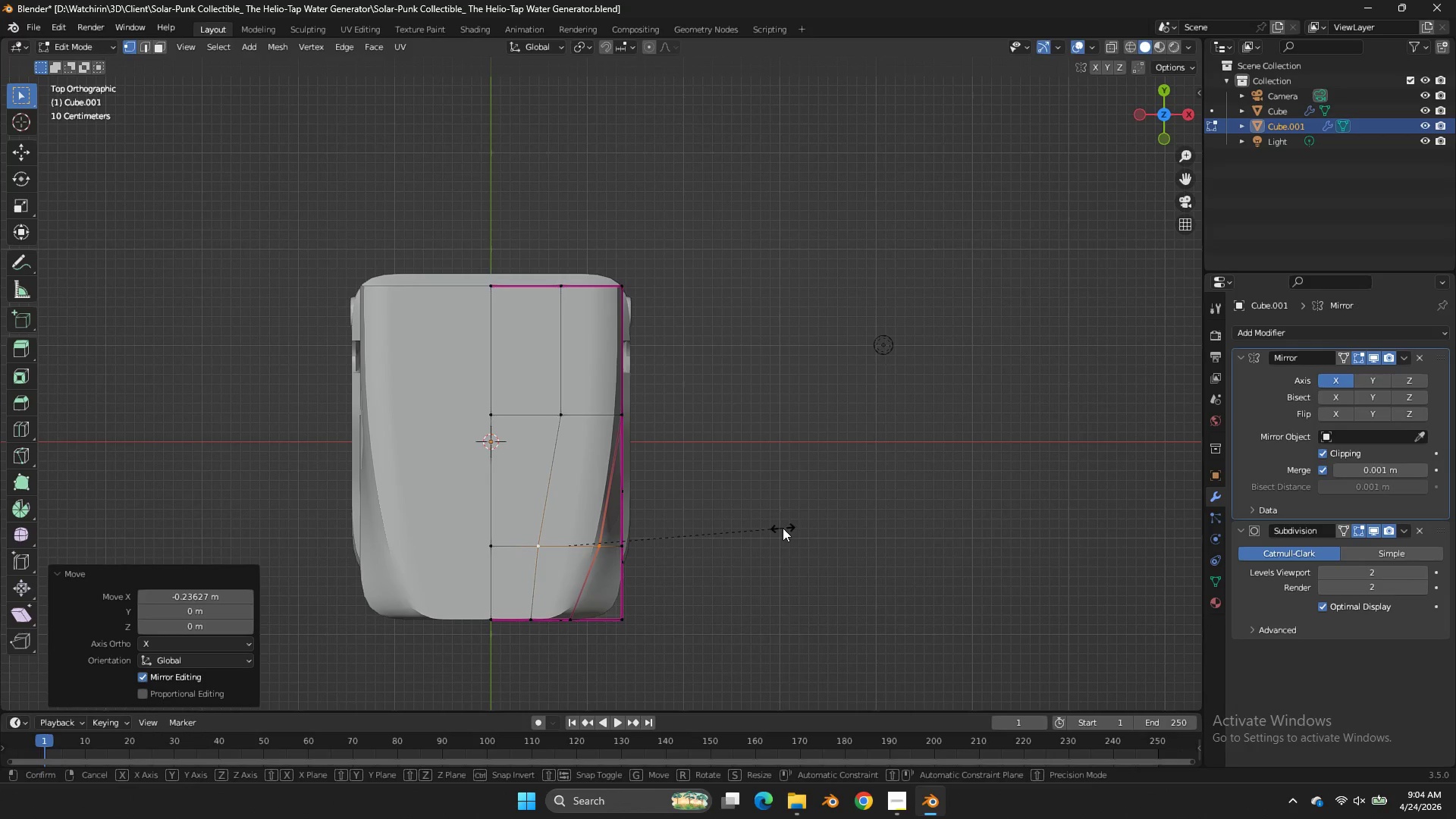 
type(sx)
 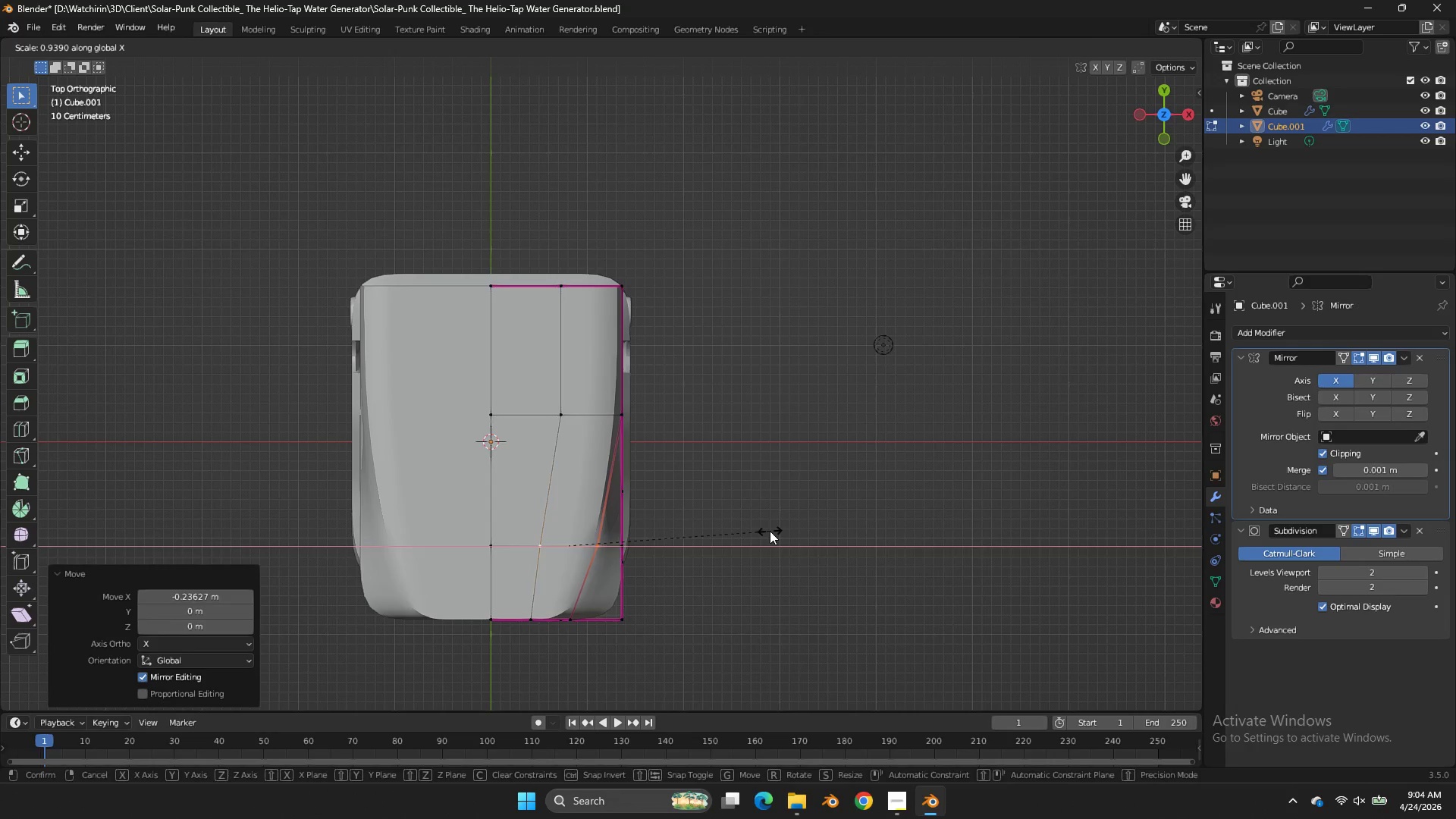 
left_click([770, 531])
 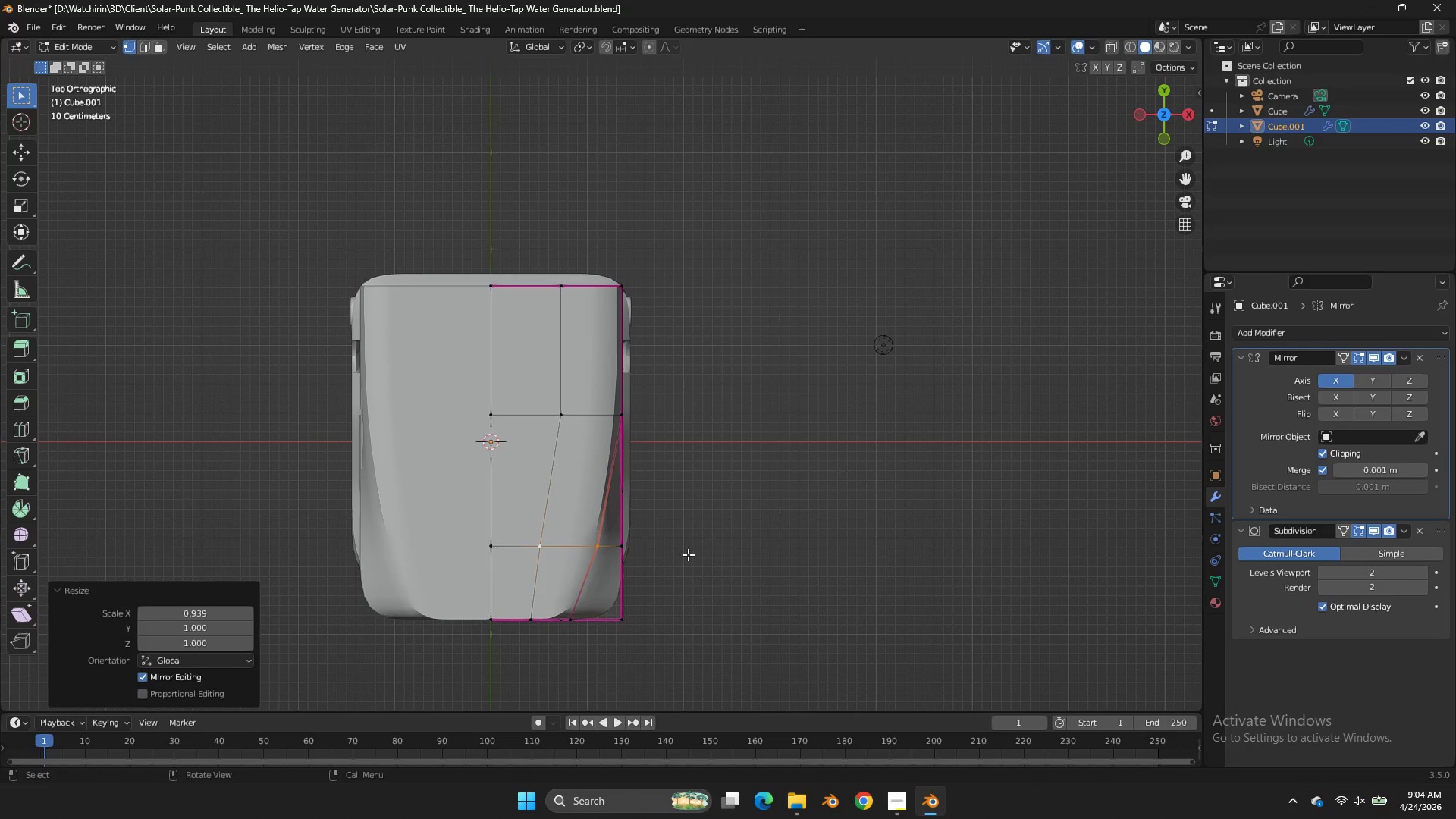 
key(Alt+AltLeft)
 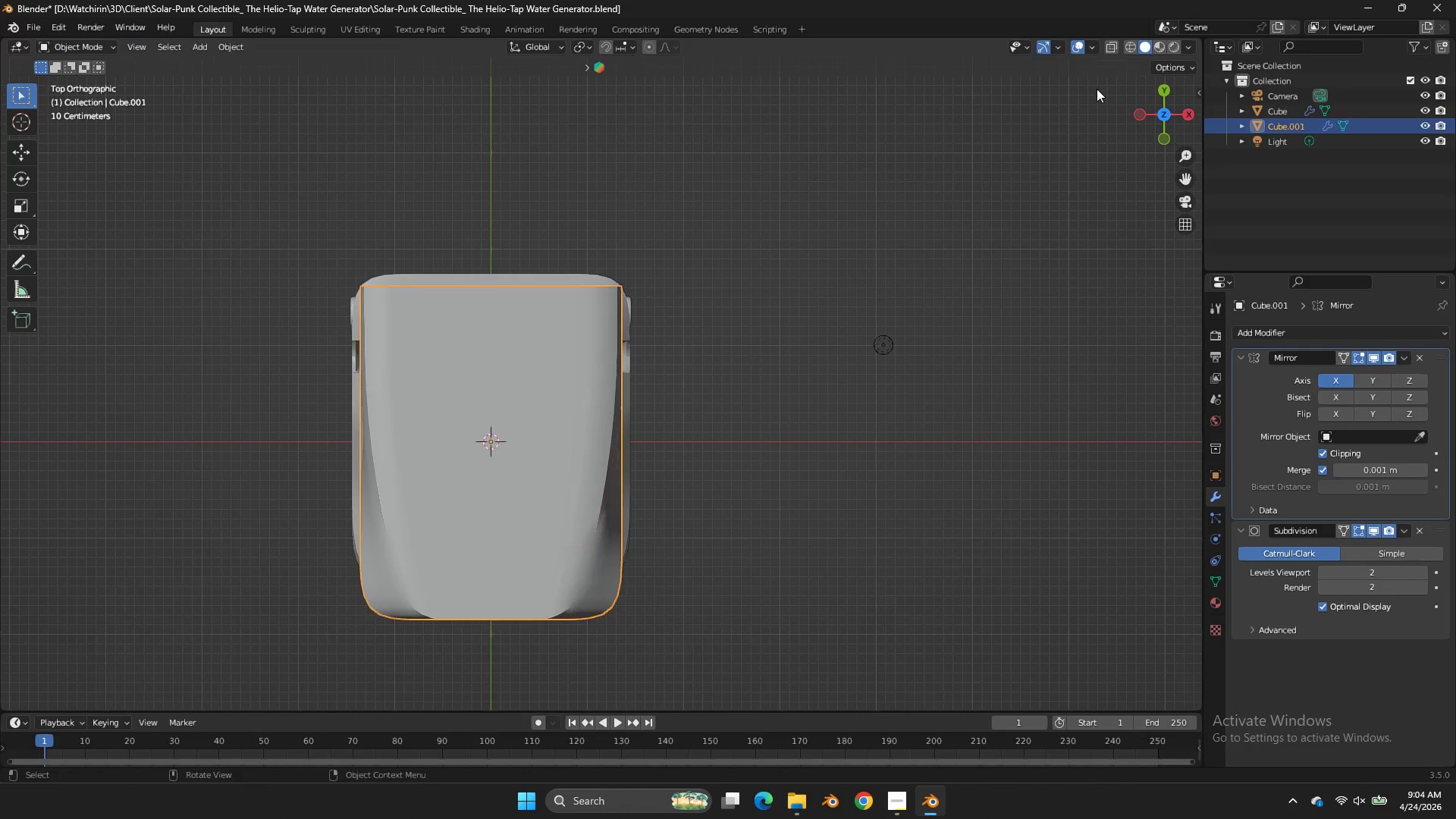 
key(Tab)
 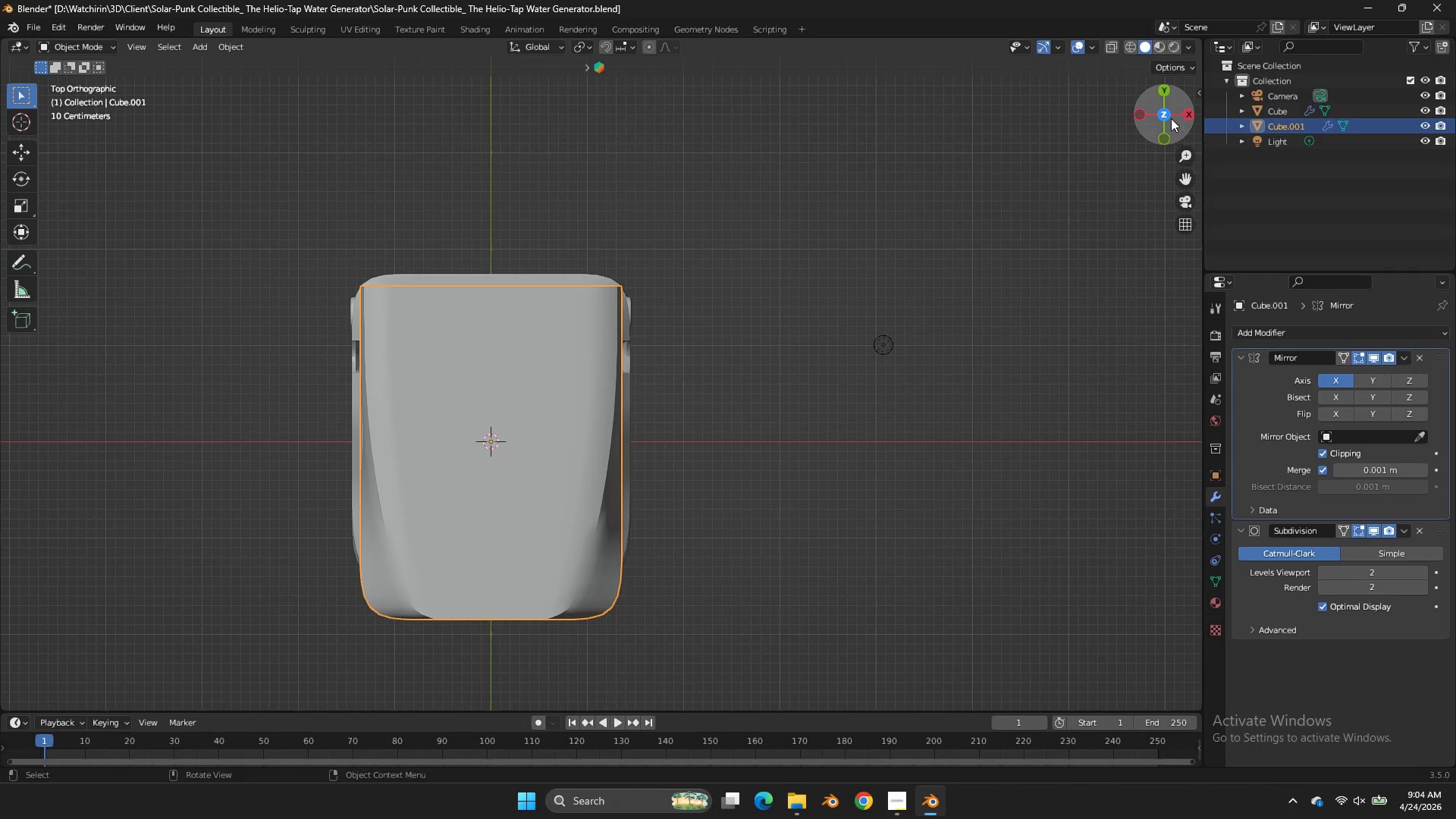 
left_click_drag(start_coordinate=[1172, 122], to_coordinate=[1165, 698])
 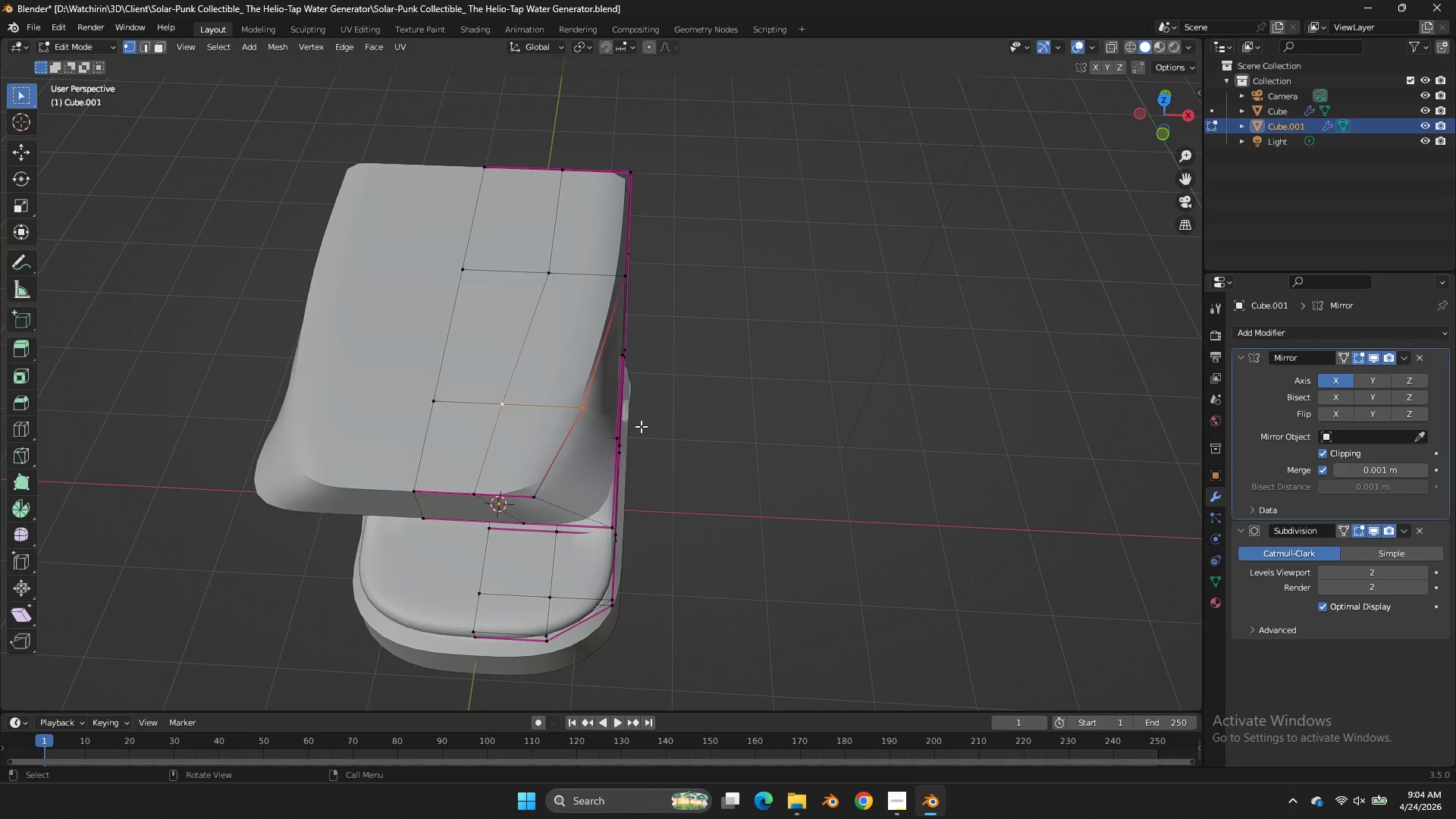 
key(Tab)
 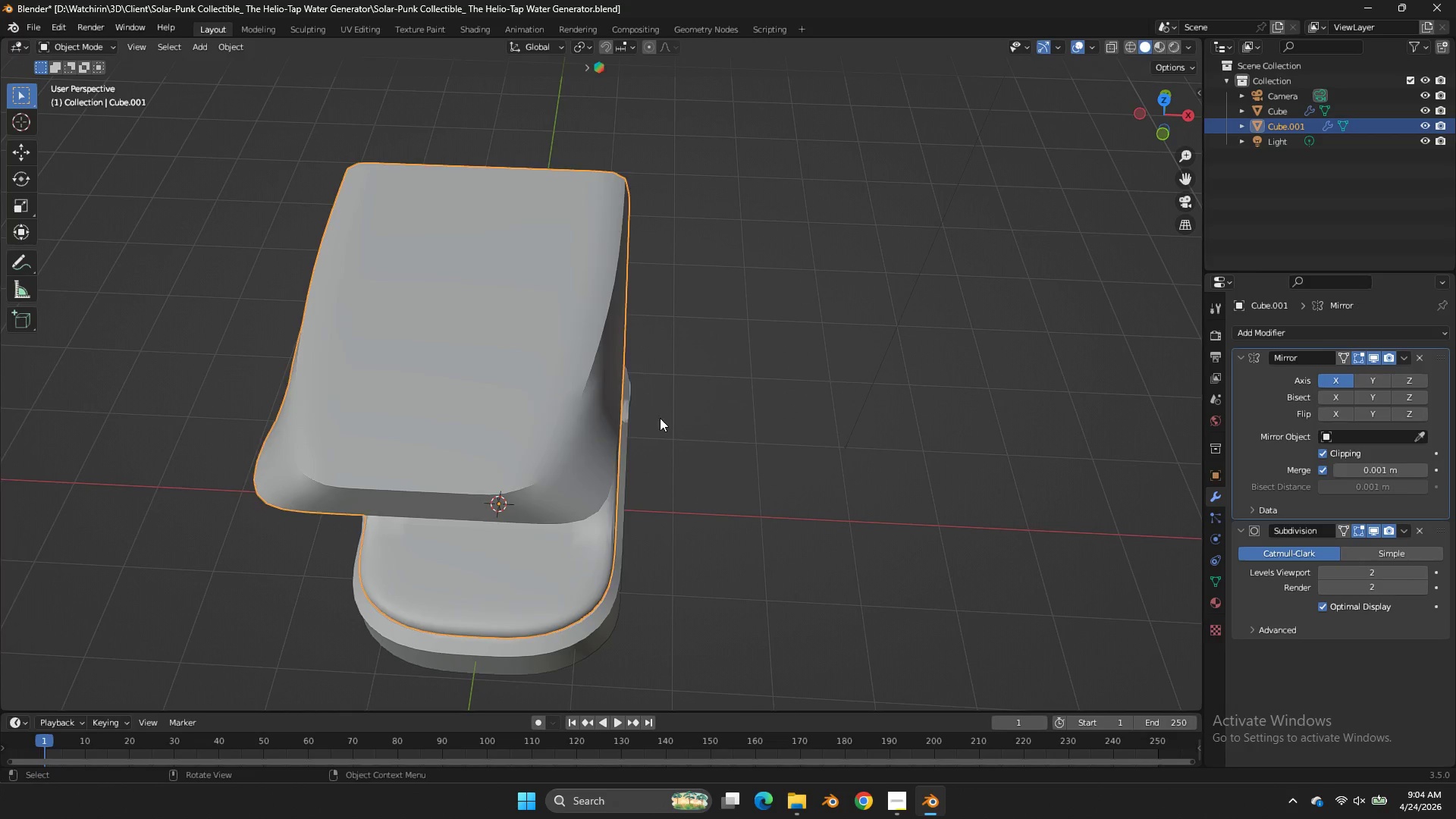 
key(Tab)
 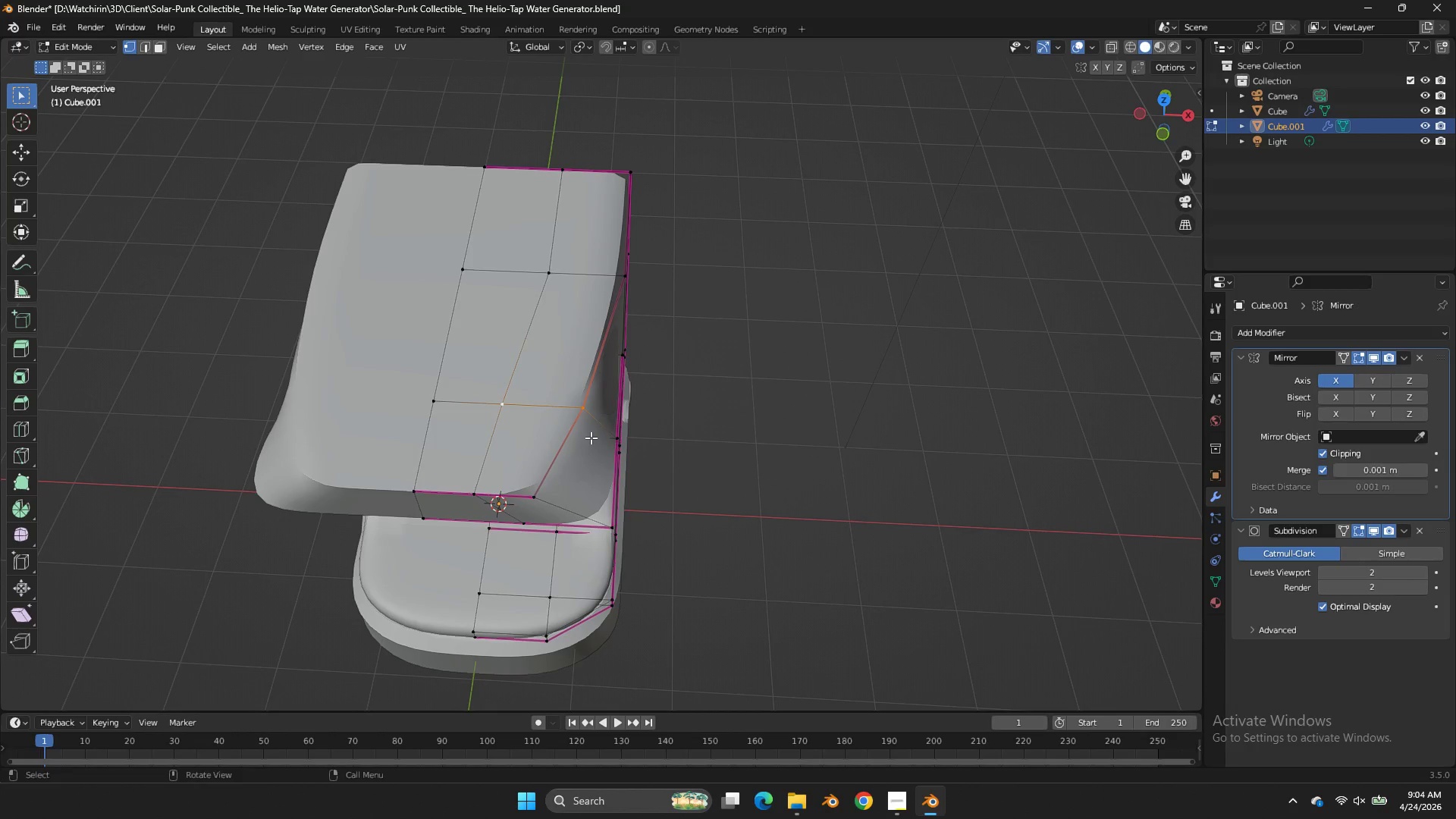 
hold_key(key=AltLeft, duration=0.53)
left_click([574, 441])
 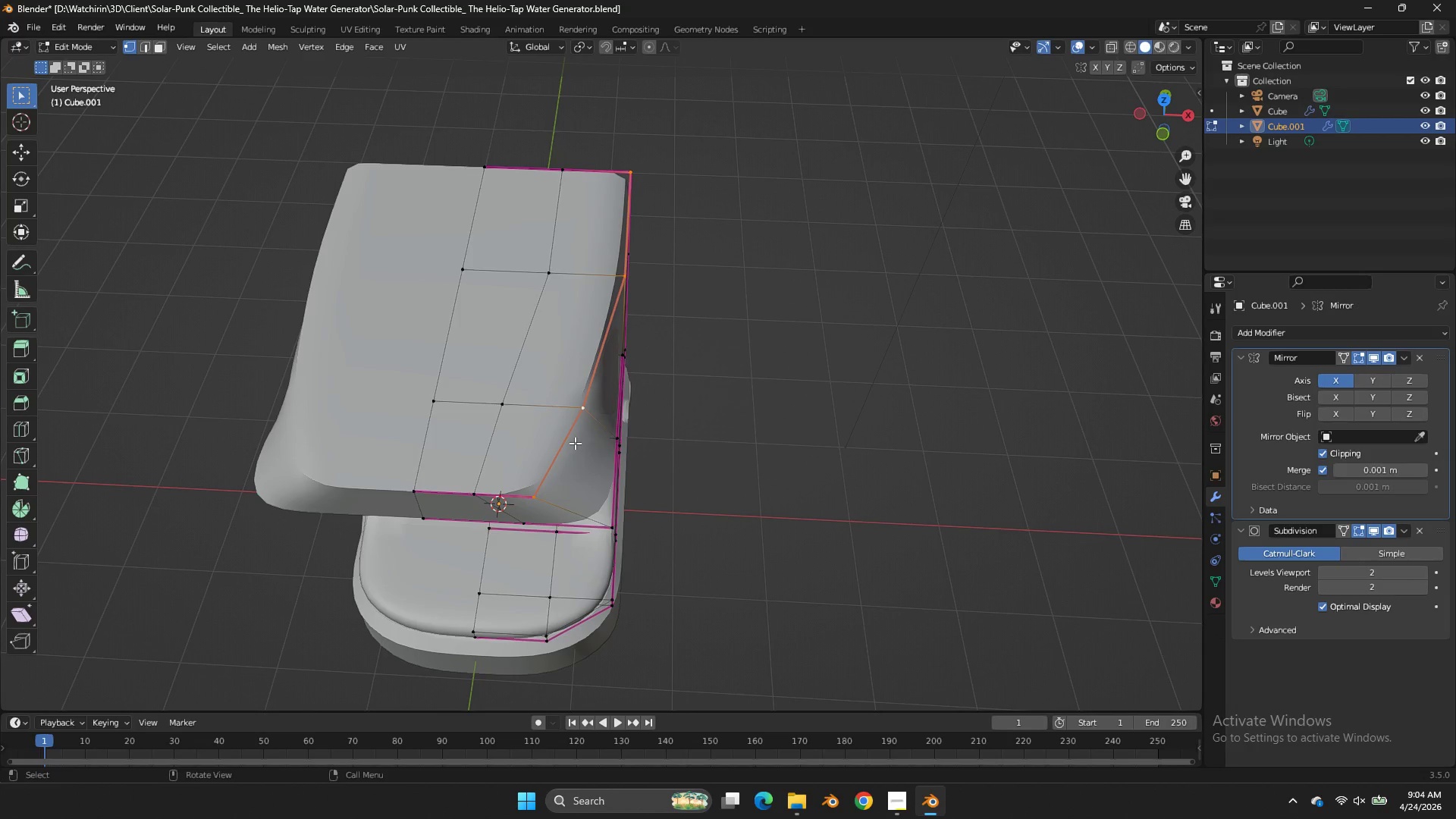 
key(Shift+E)
 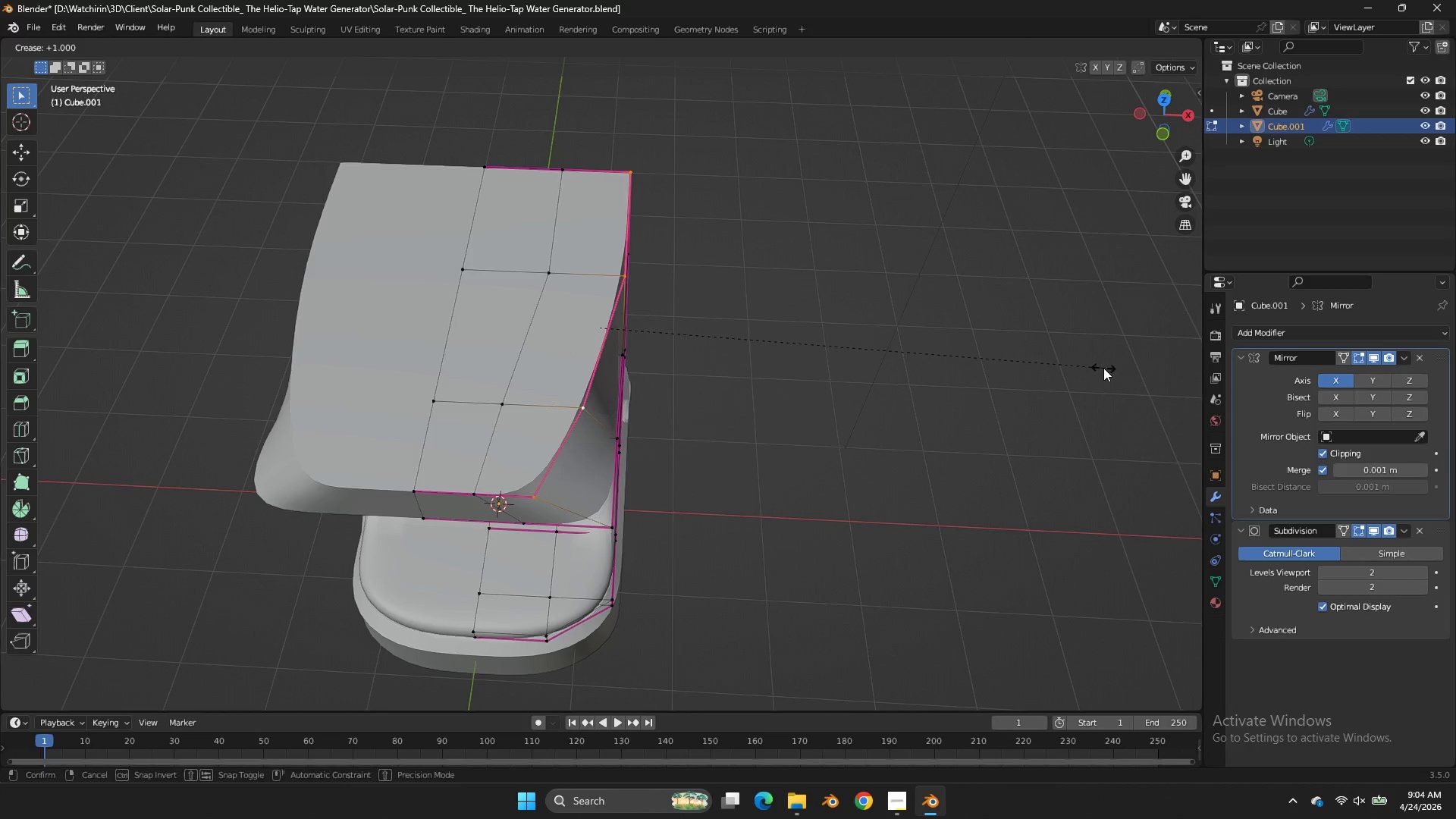 
right_click([1103, 368])
 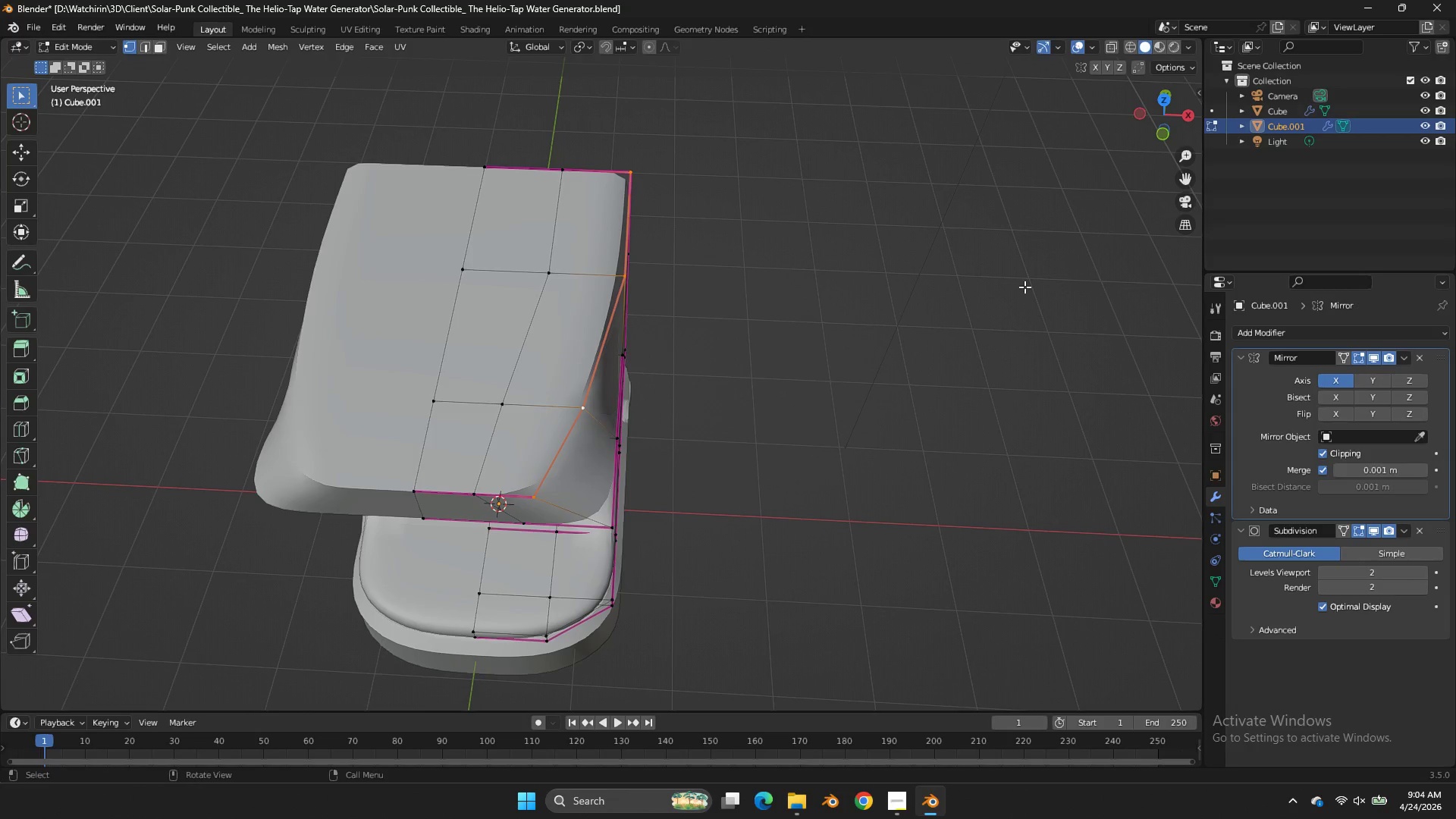 
key(Shift+E)
 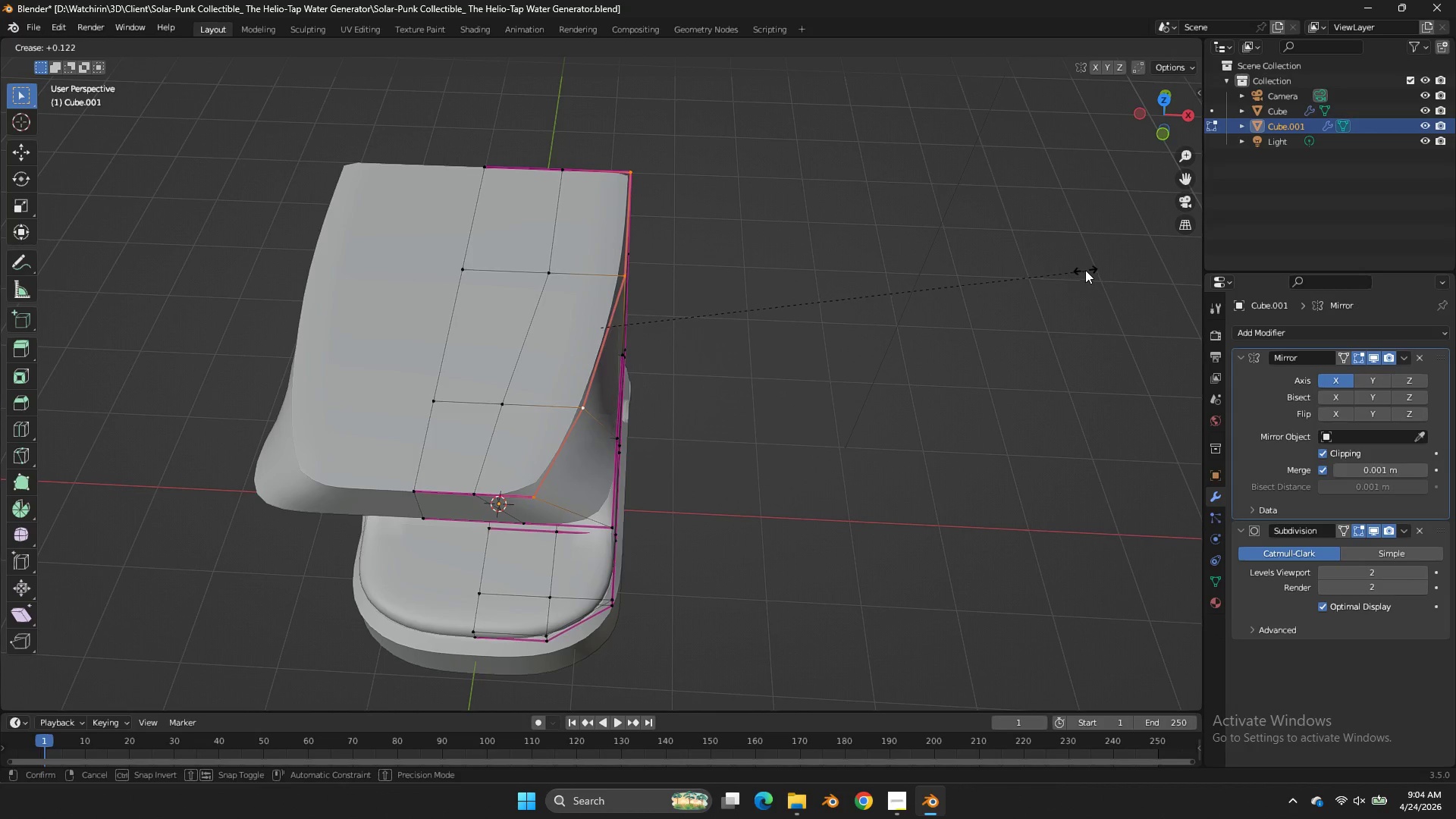 
left_click([1086, 269])
 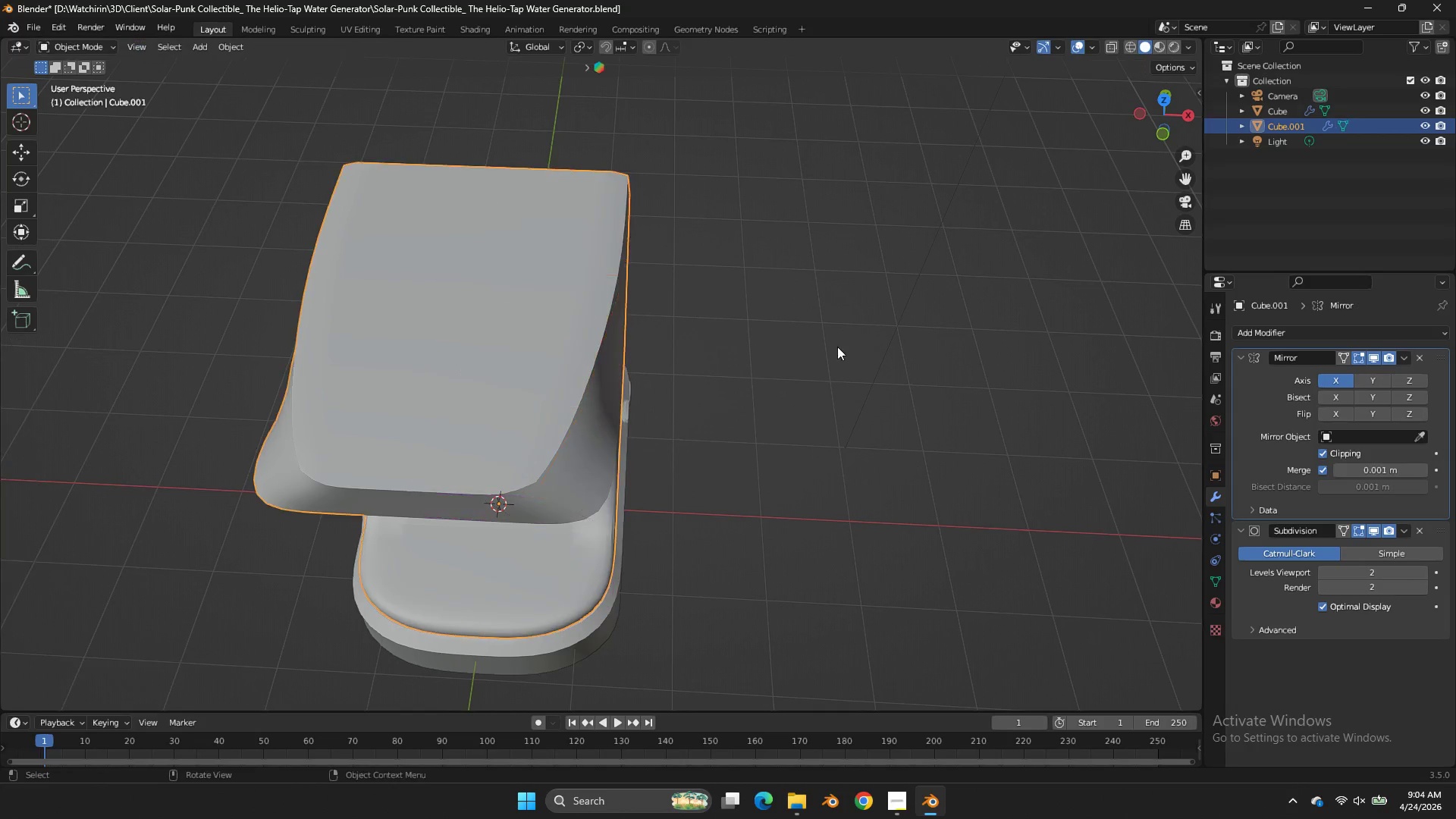 
key(Tab)
 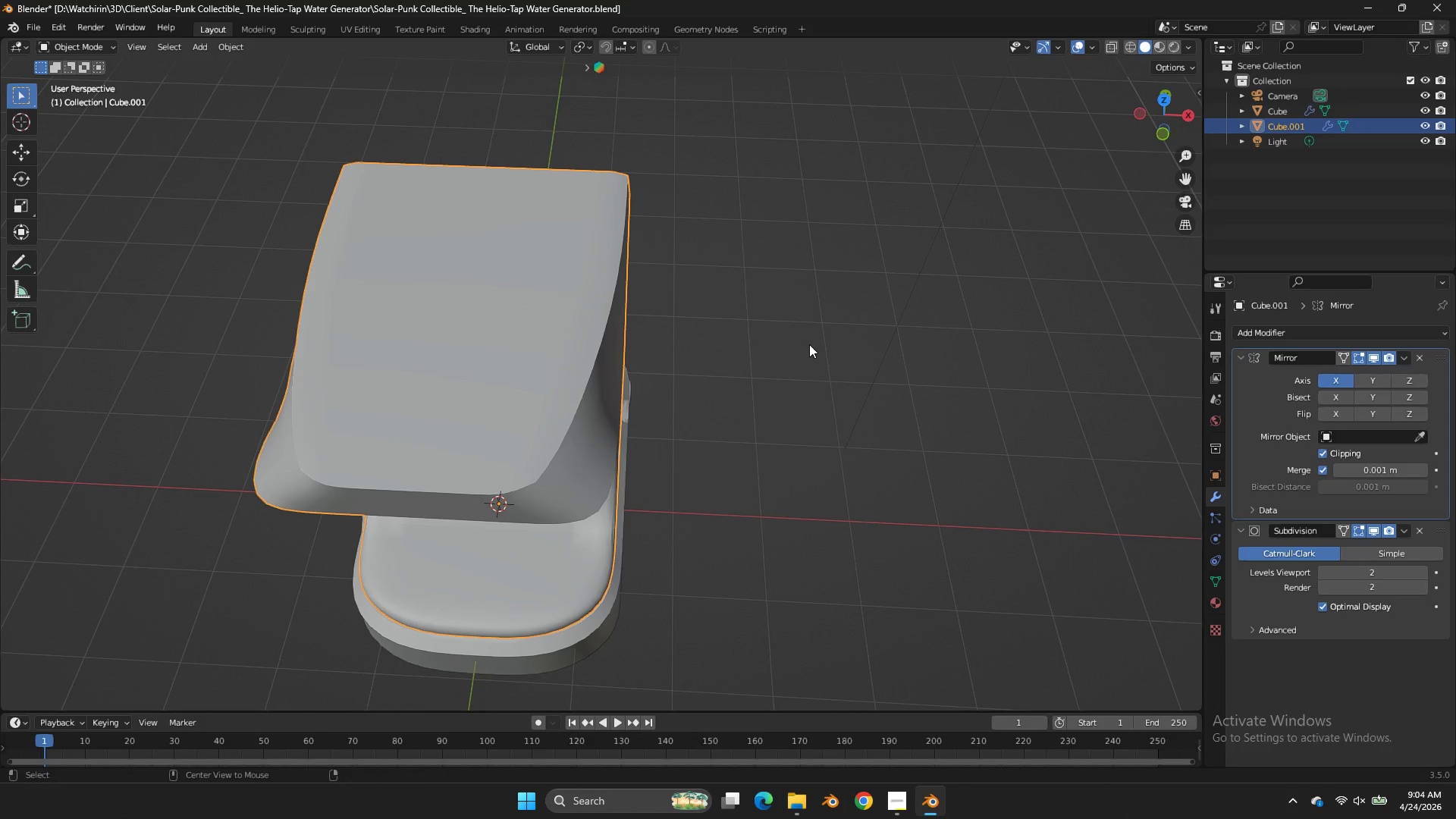 
key(Alt+AltLeft)
 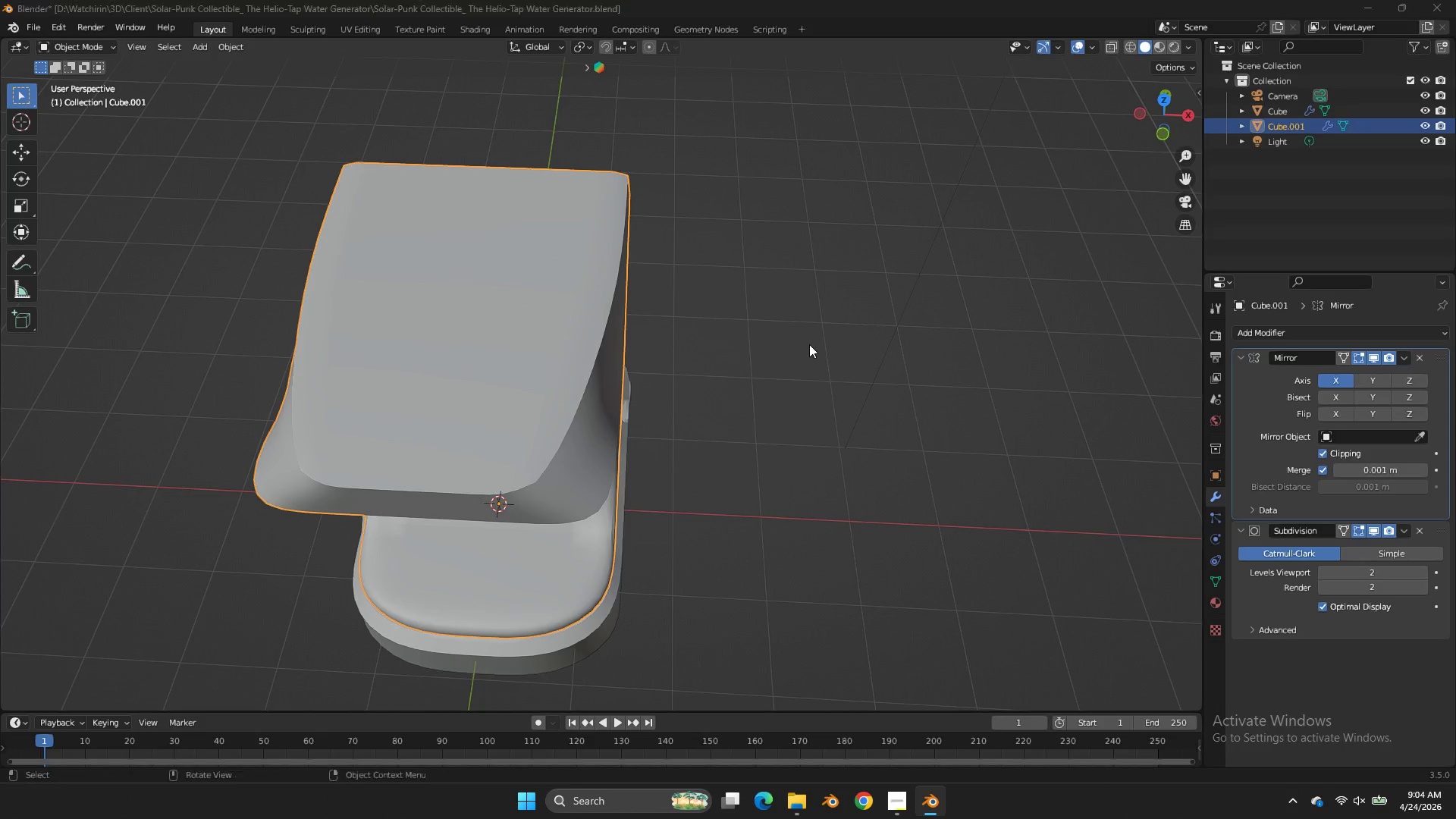 
key(Alt+Tab)